 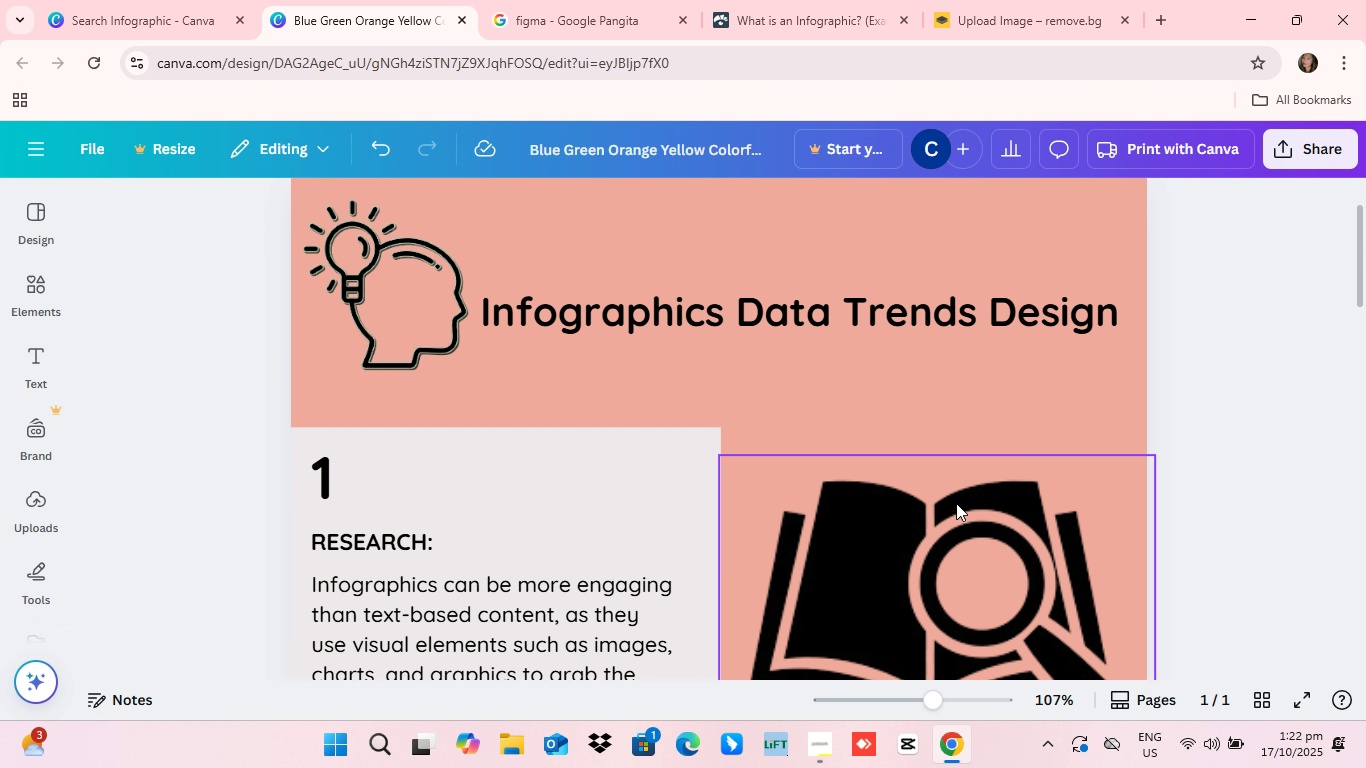 
scroll: coordinate [956, 510], scroll_direction: down, amount: 4.0
 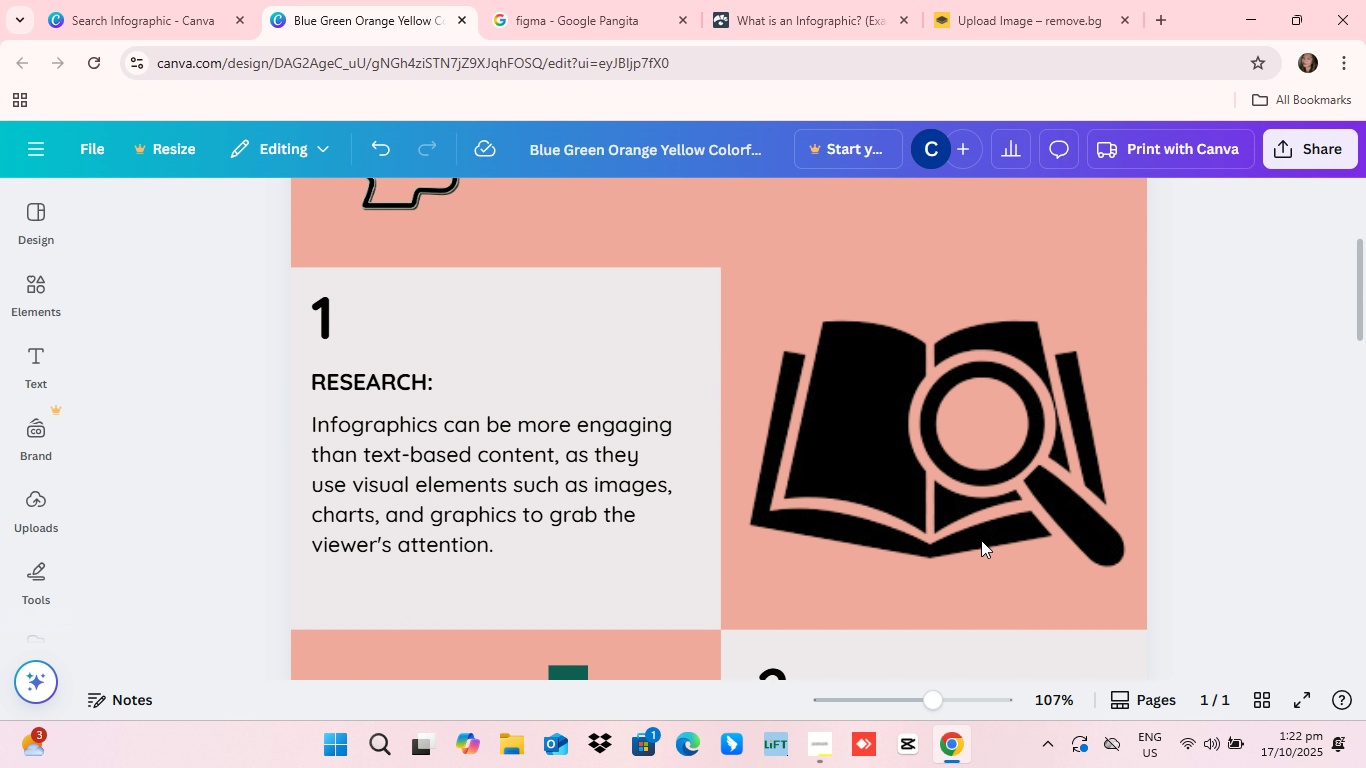 
scroll: coordinate [981, 543], scroll_direction: up, amount: 10.0
 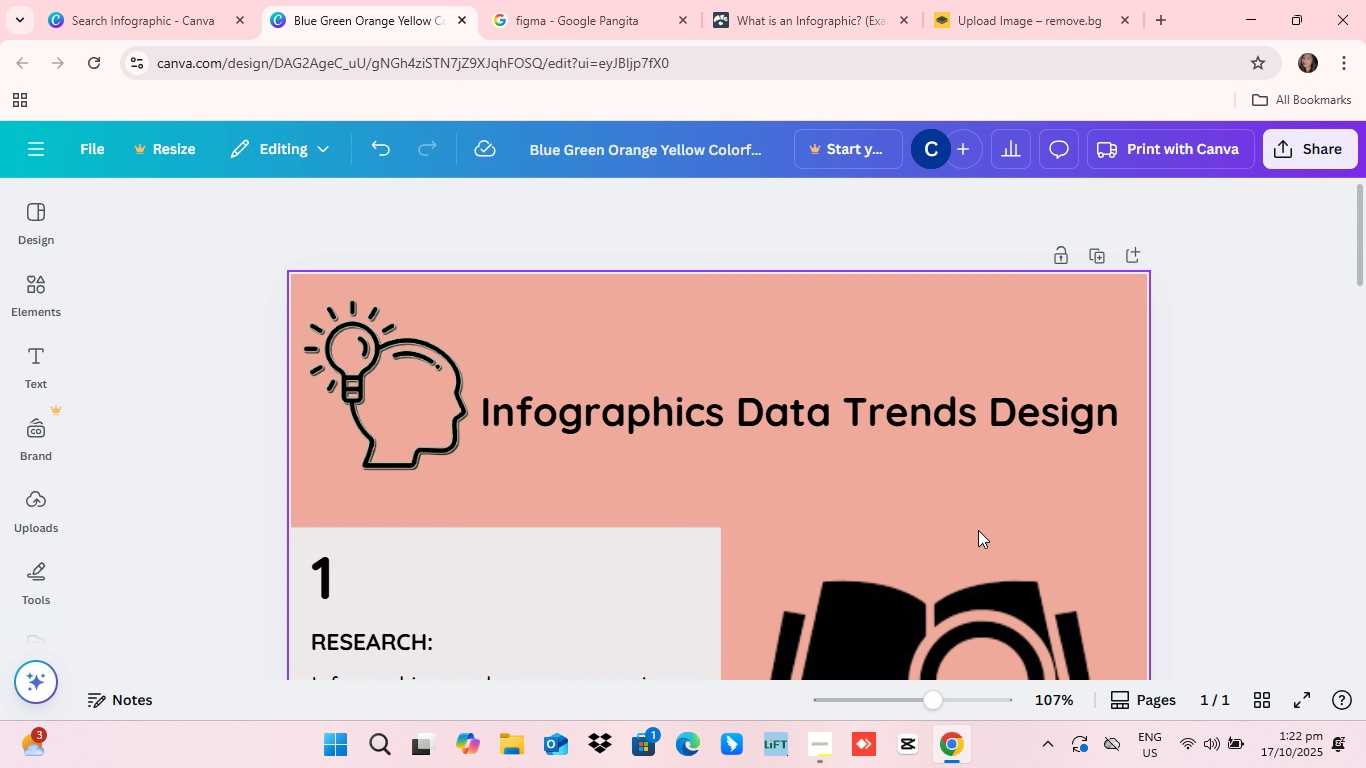 
scroll: coordinate [1042, 457], scroll_direction: down, amount: 4.0
 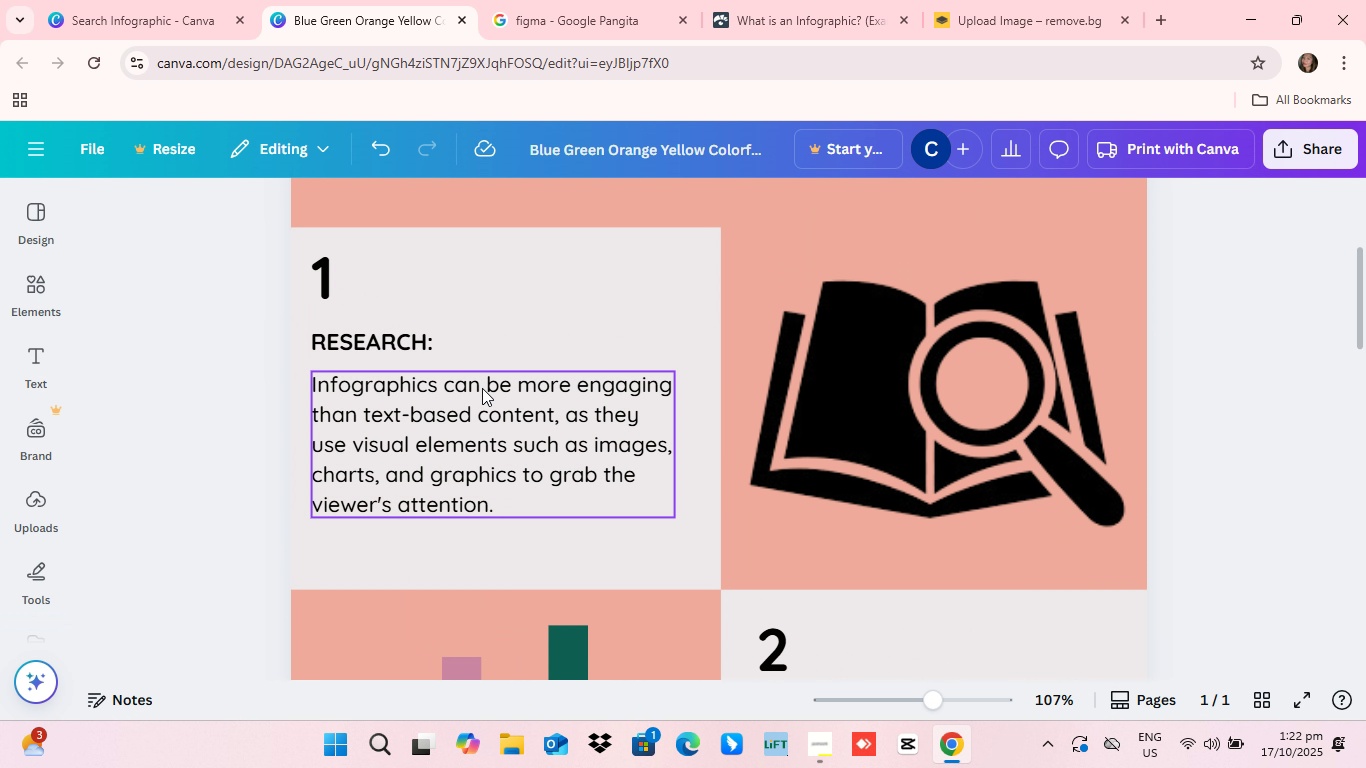 
scroll: coordinate [757, 398], scroll_direction: up, amount: 1.0
 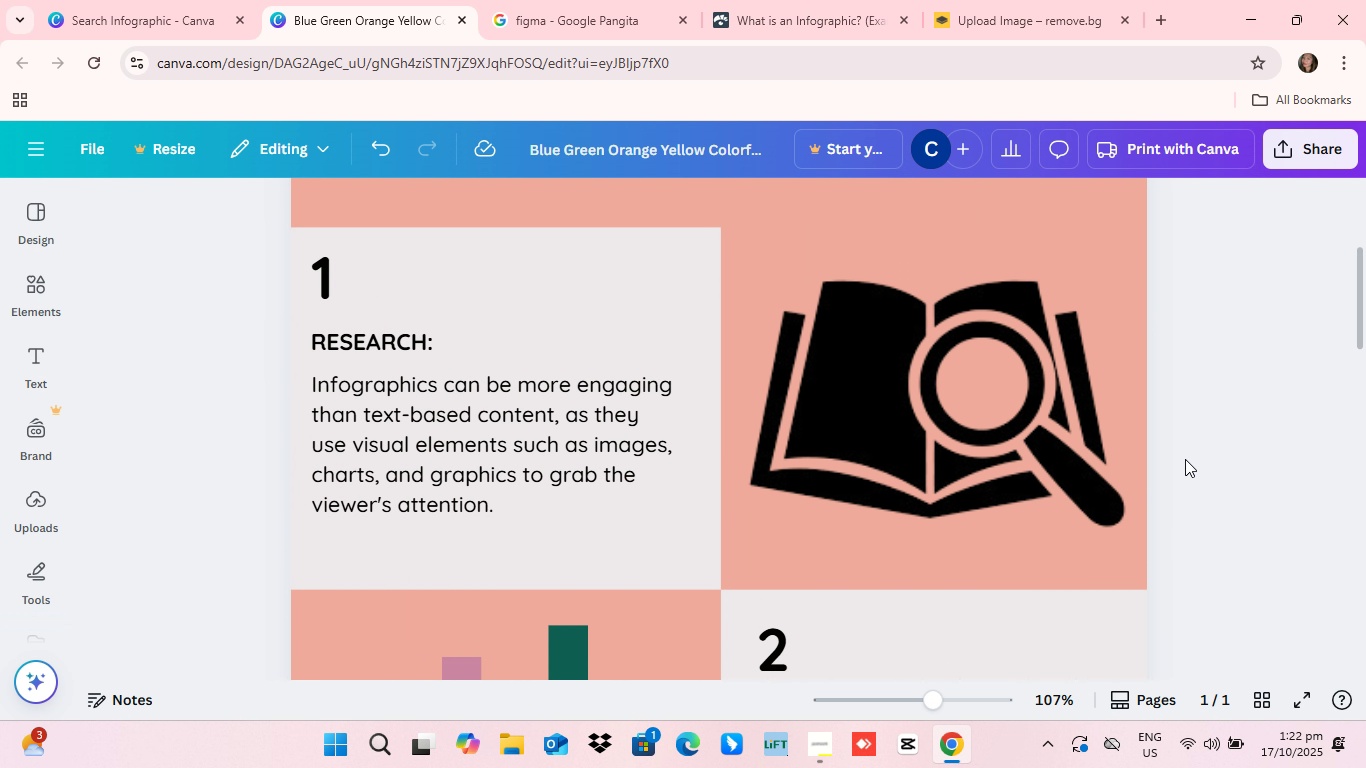 
scroll: coordinate [1079, 478], scroll_direction: down, amount: 4.0
 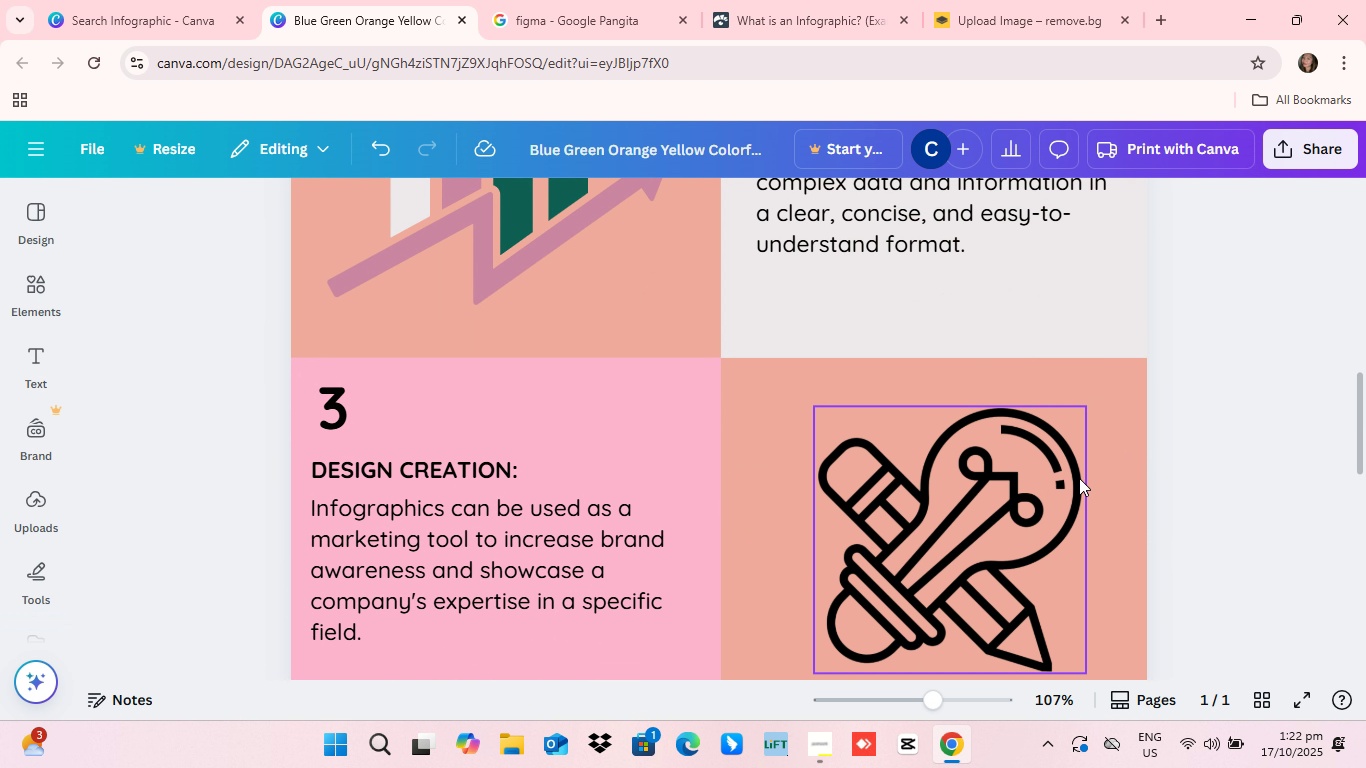 
scroll: coordinate [1079, 478], scroll_direction: up, amount: 2.0
 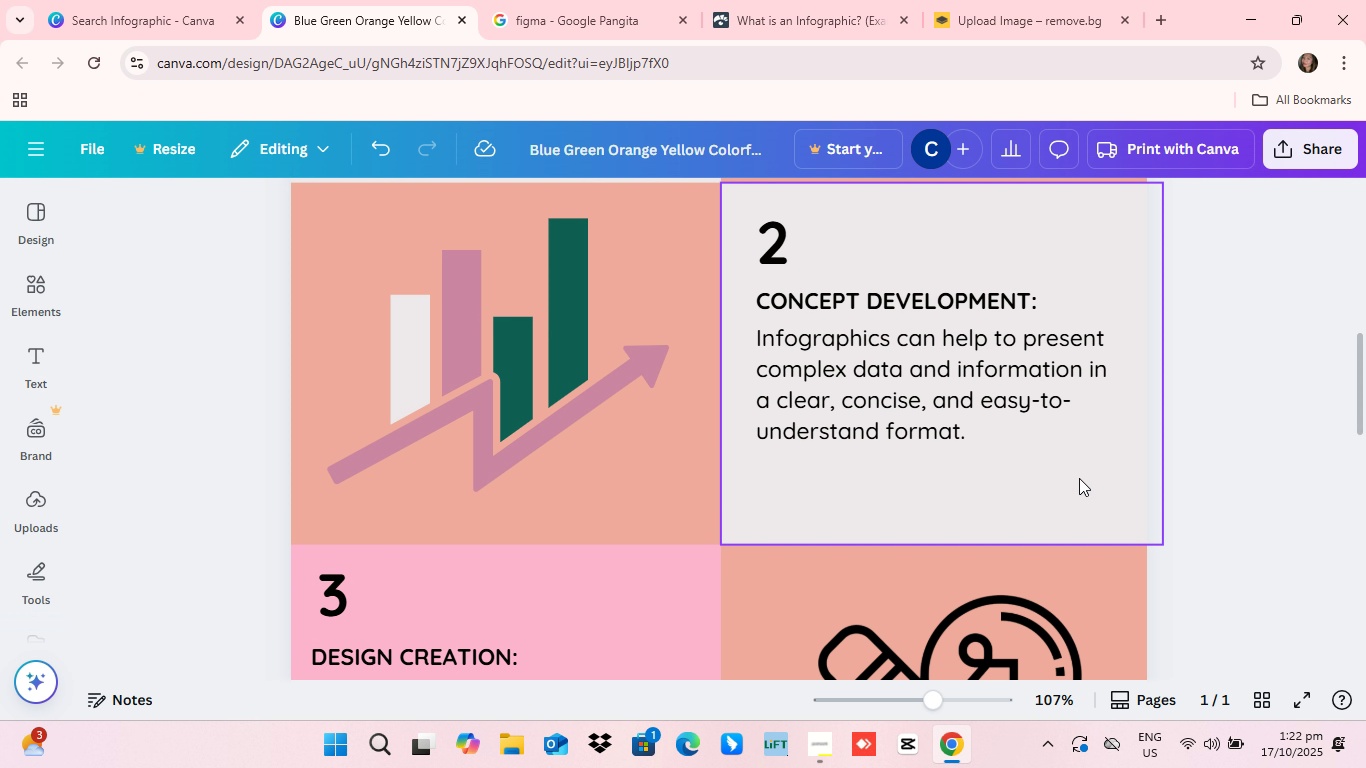 
scroll: coordinate [1079, 478], scroll_direction: down, amount: 5.0
 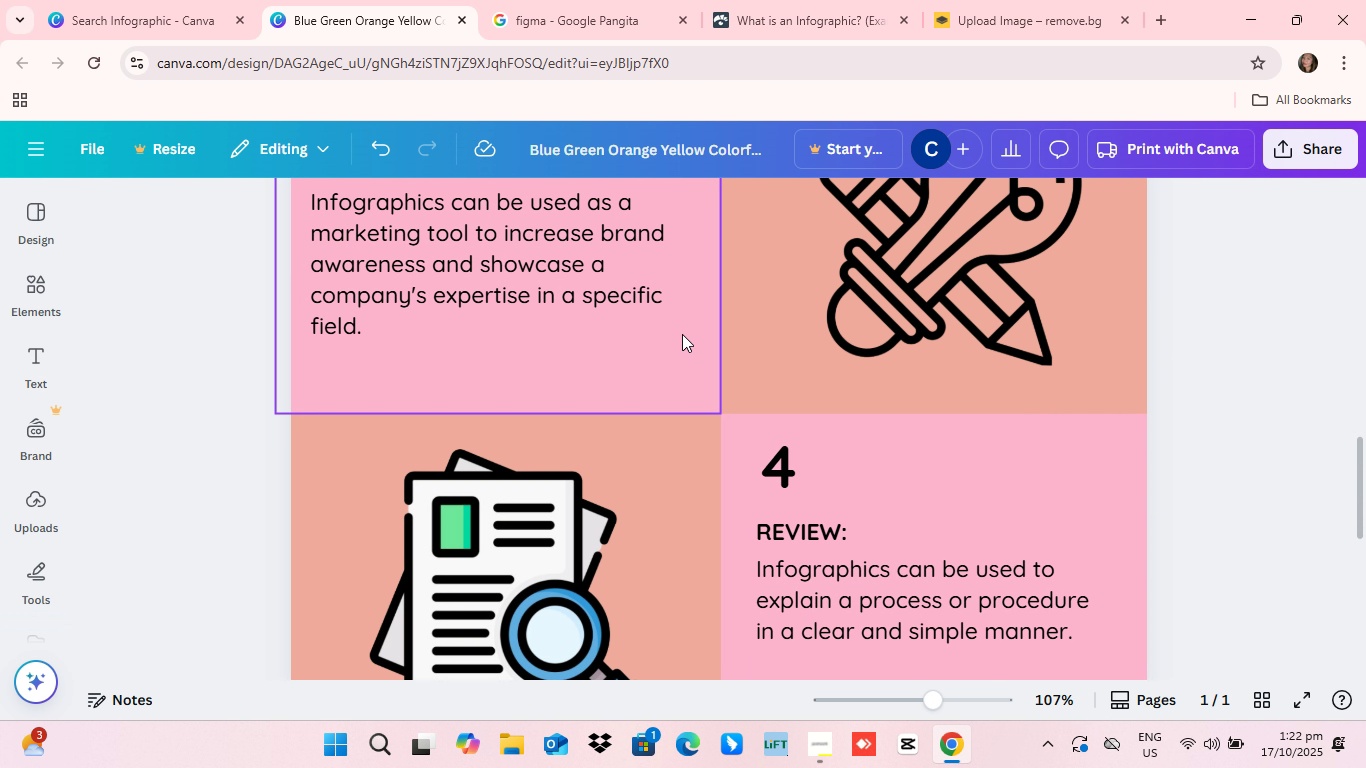 
scroll: coordinate [776, 441], scroll_direction: up, amount: 18.0
 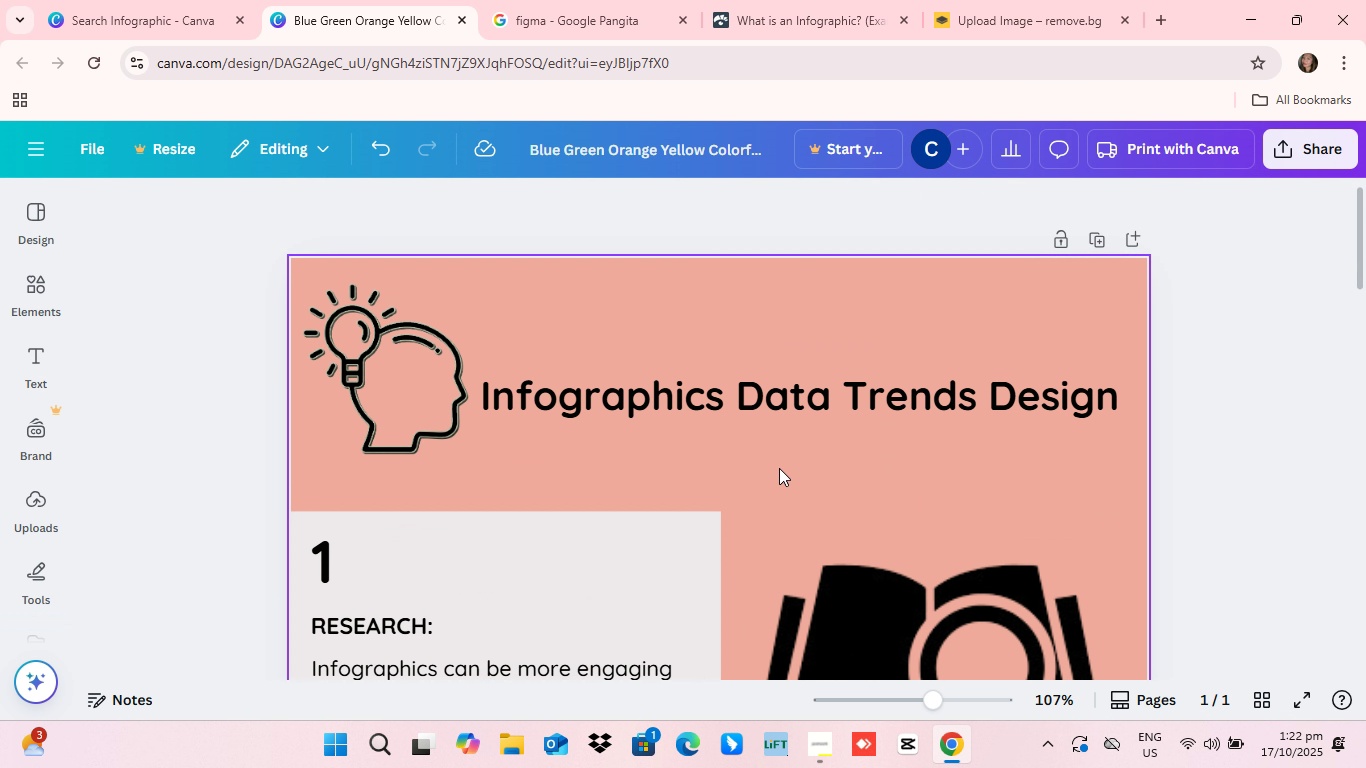 
scroll: coordinate [793, 506], scroll_direction: down, amount: 18.0
 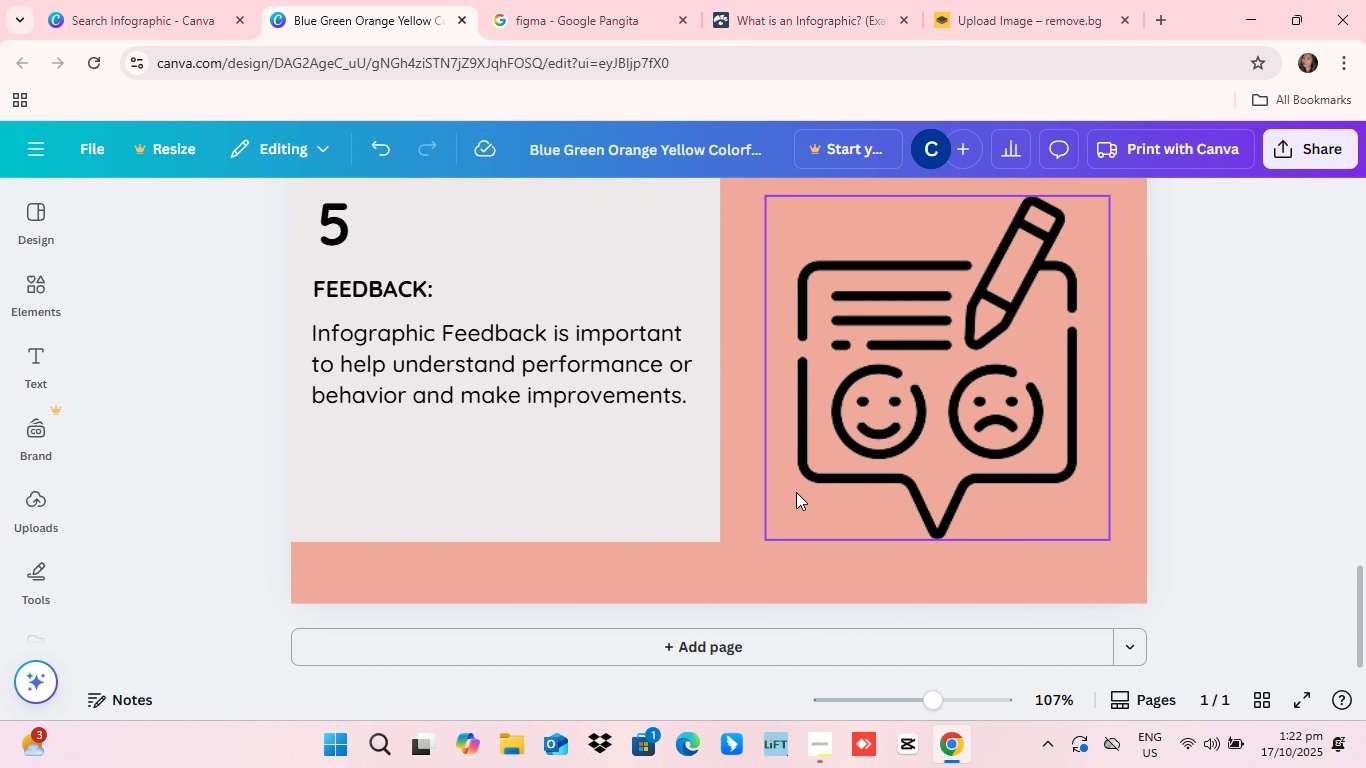 
scroll: coordinate [819, 542], scroll_direction: up, amount: 10.0
 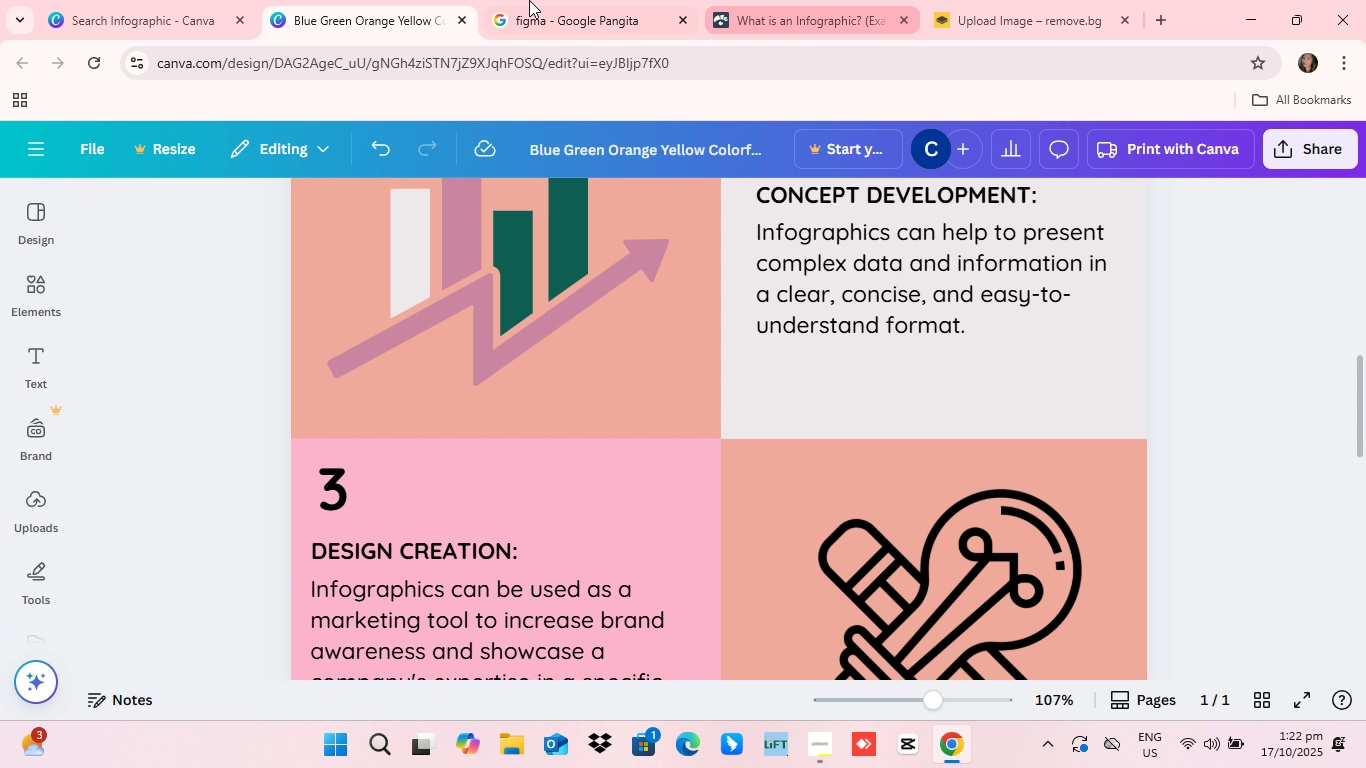 
wait(13.69)
 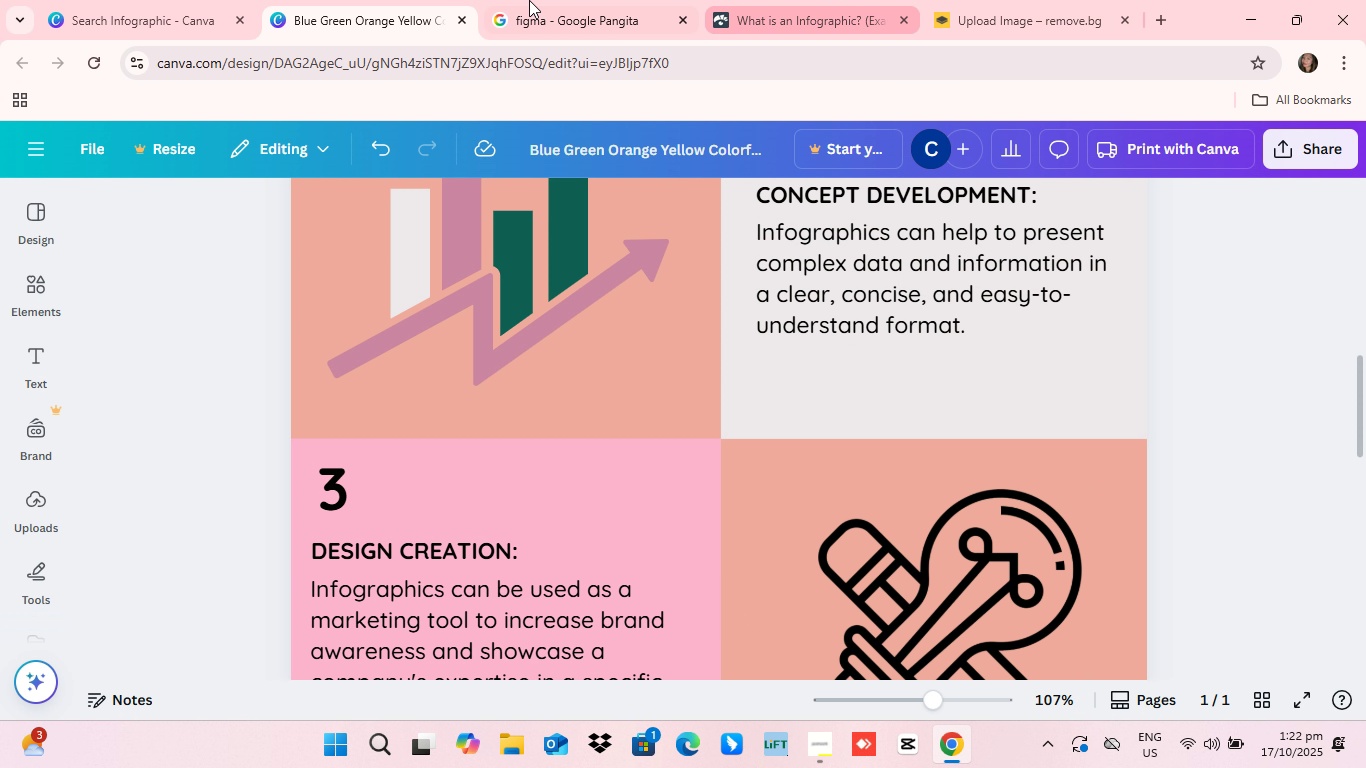 
scroll: coordinate [805, 501], scroll_direction: down, amount: 19.0
 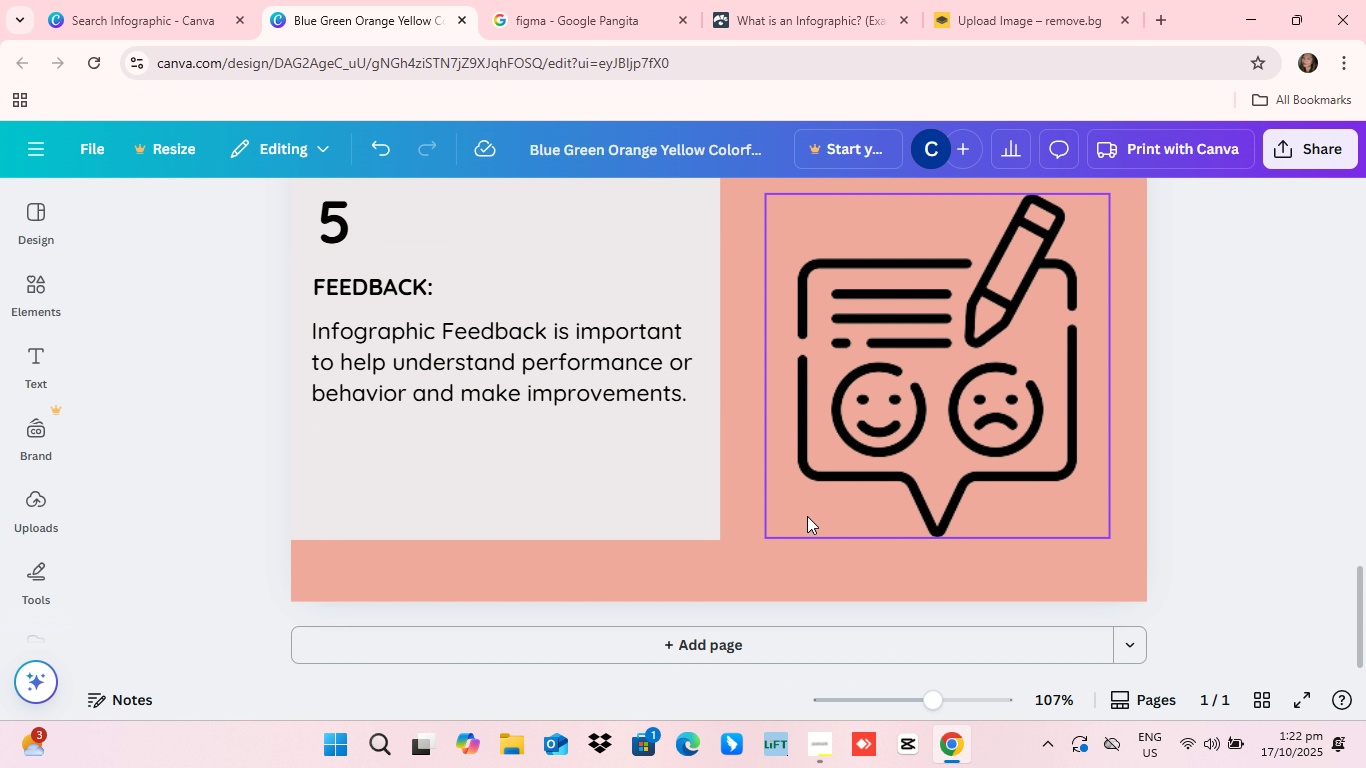 
scroll: coordinate [898, 425], scroll_direction: up, amount: 17.0
 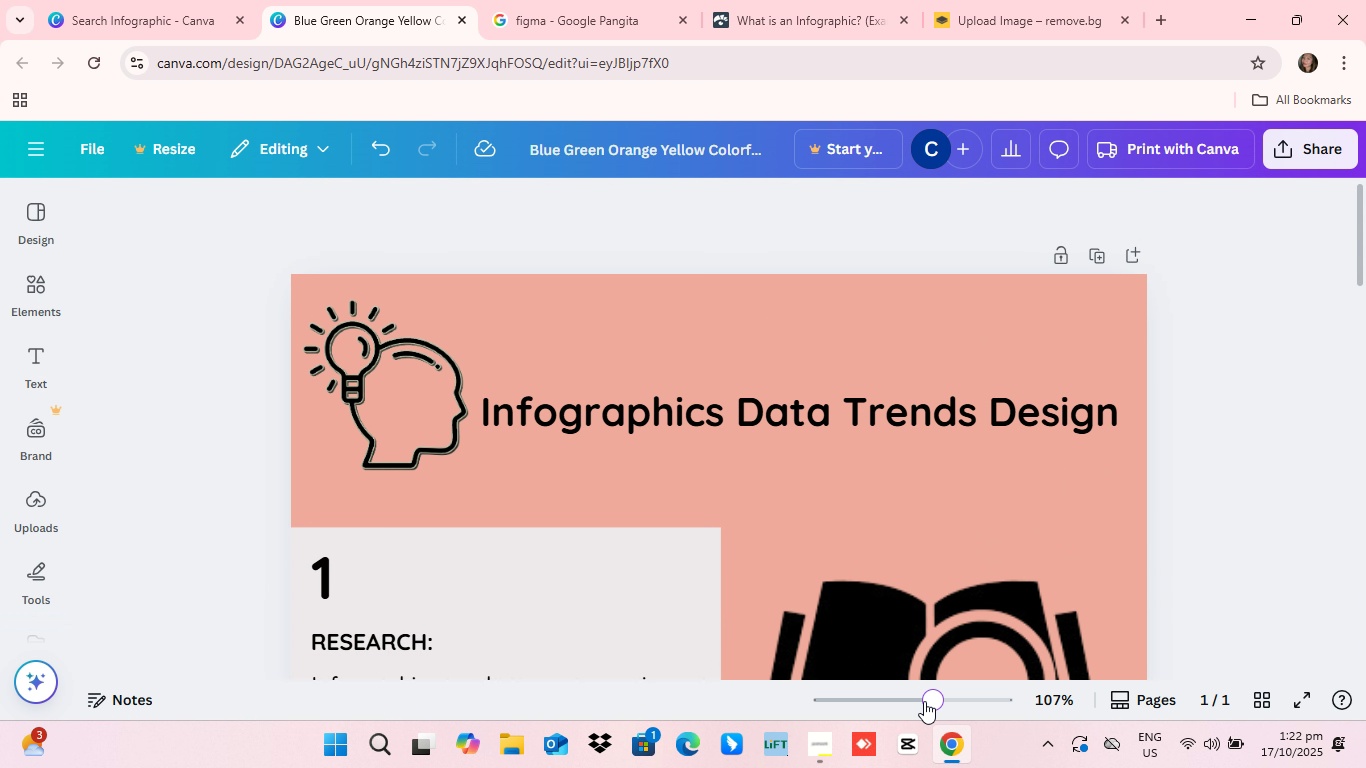 
left_click_drag(start_coordinate=[924, 701], to_coordinate=[865, 740])
 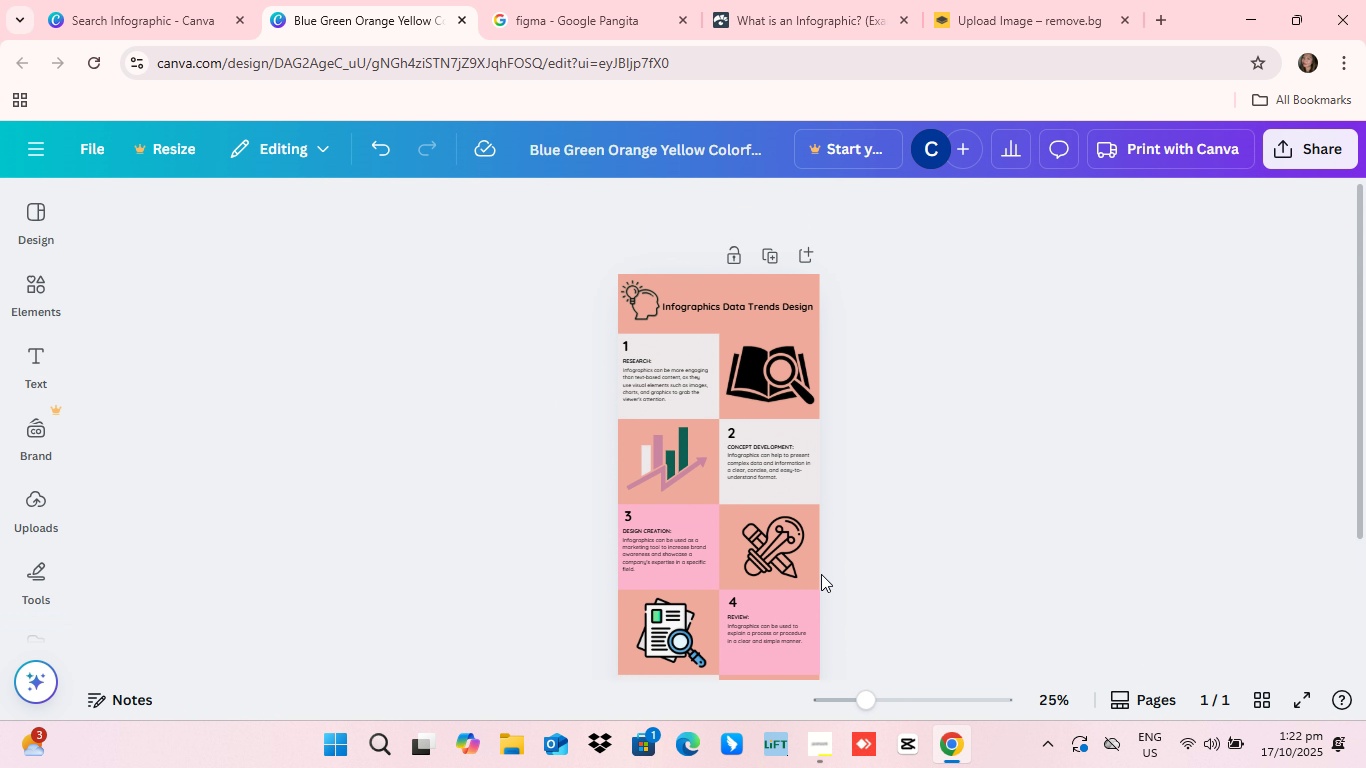 
scroll: coordinate [821, 574], scroll_direction: up, amount: 5.0
 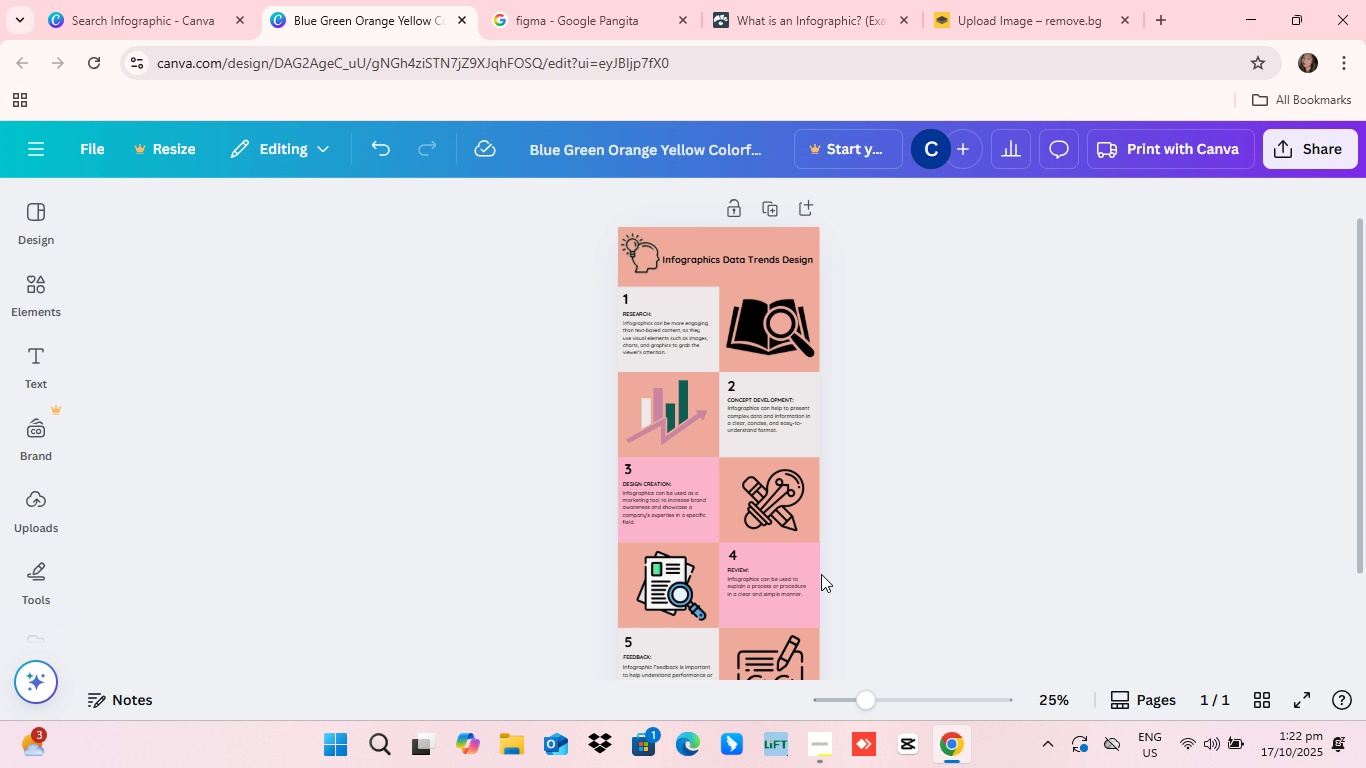 
scroll: coordinate [821, 574], scroll_direction: down, amount: 4.0
 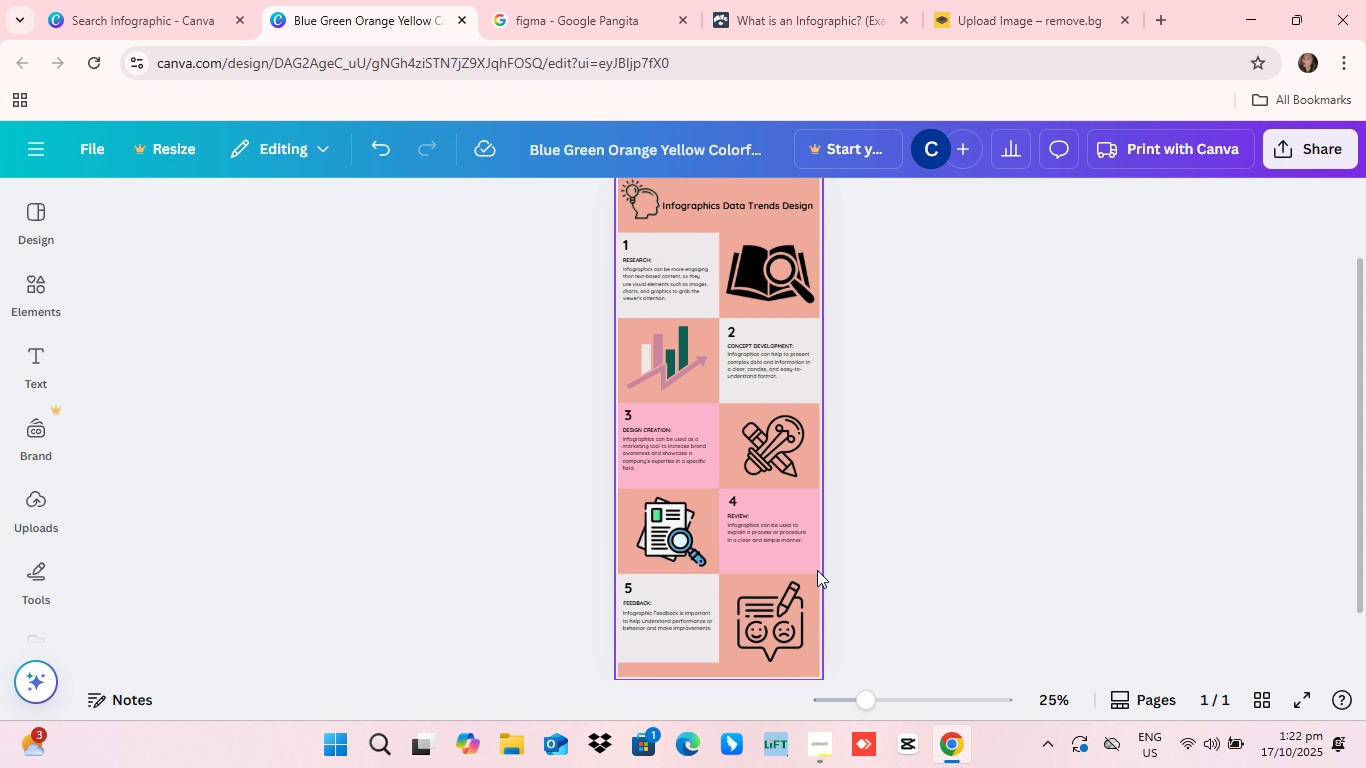 
scroll: coordinate [815, 566], scroll_direction: up, amount: 9.0
 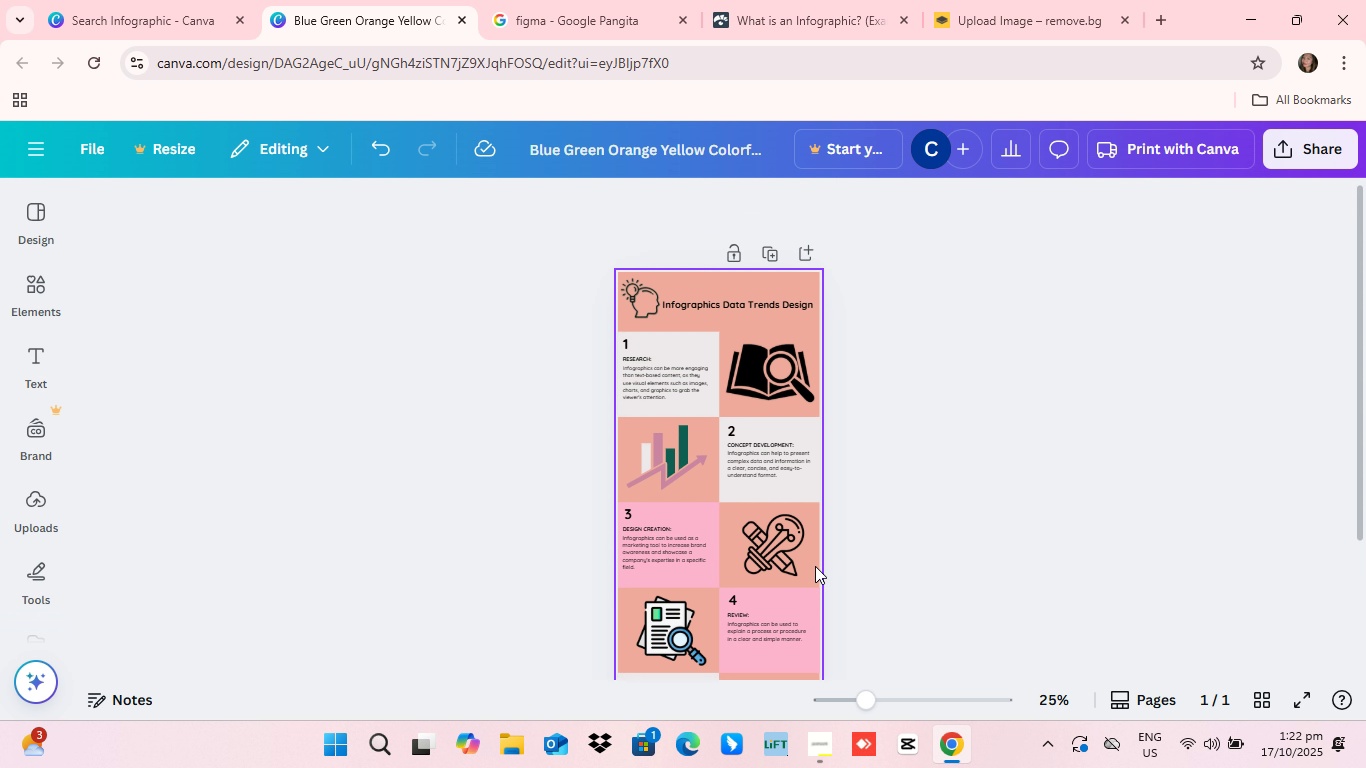 
scroll: coordinate [815, 566], scroll_direction: down, amount: 2.0
 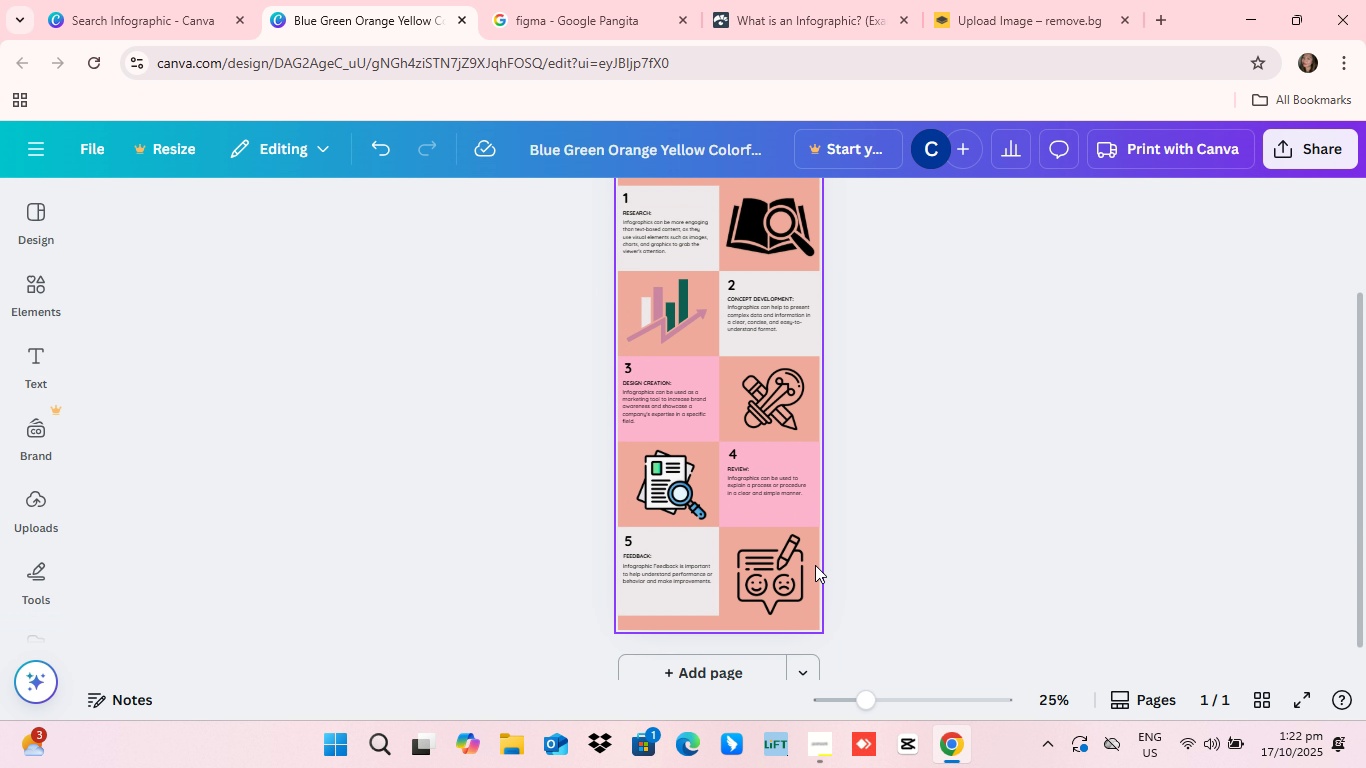 
scroll: coordinate [815, 565], scroll_direction: up, amount: 4.0
 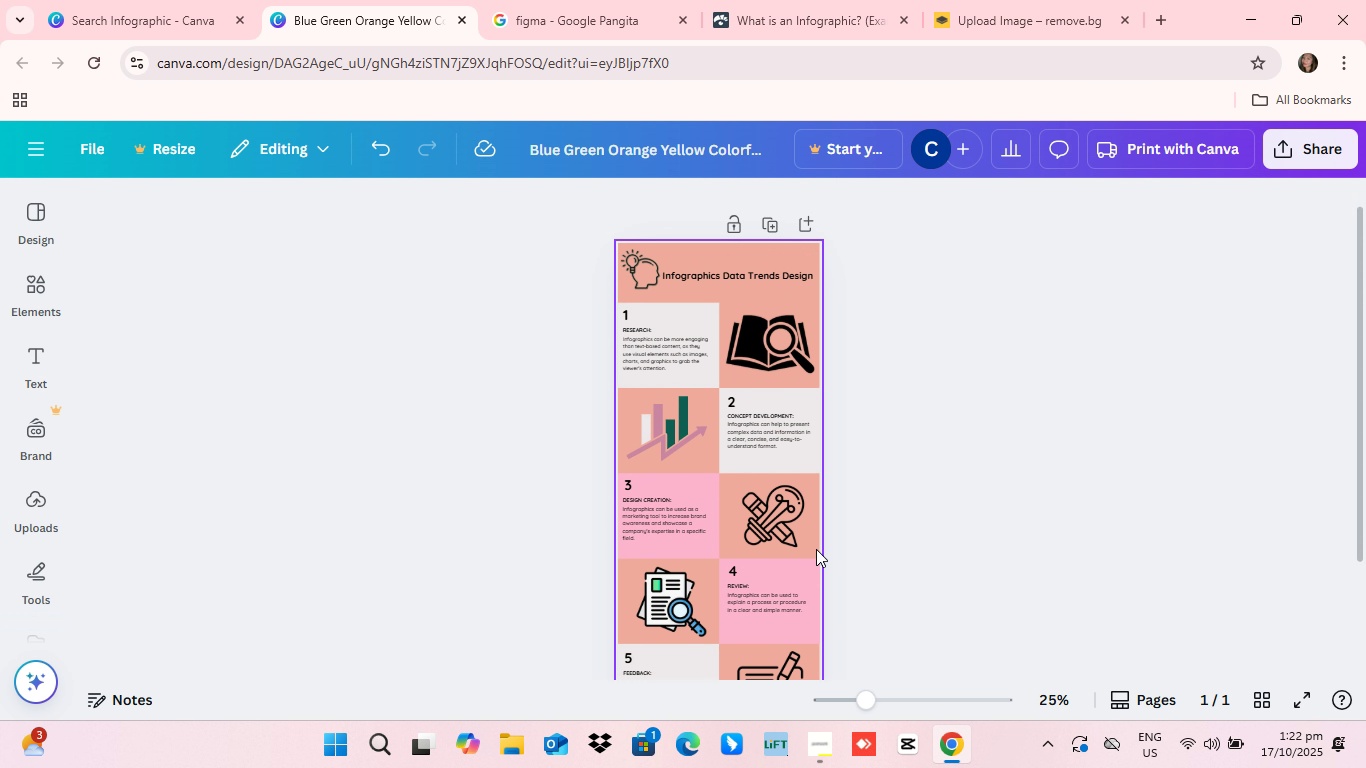 
scroll: coordinate [820, 557], scroll_direction: down, amount: 27.0
 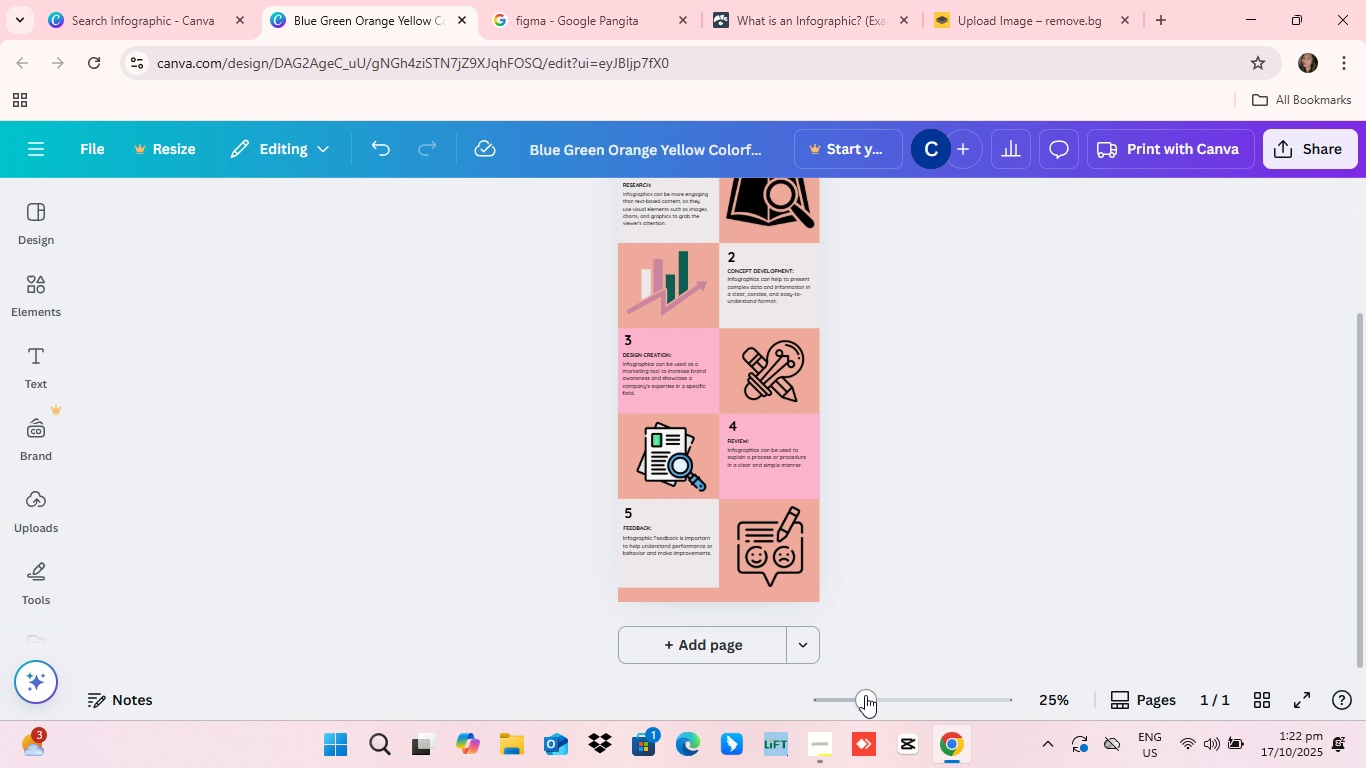 
left_click_drag(start_coordinate=[866, 698], to_coordinate=[894, 706])
 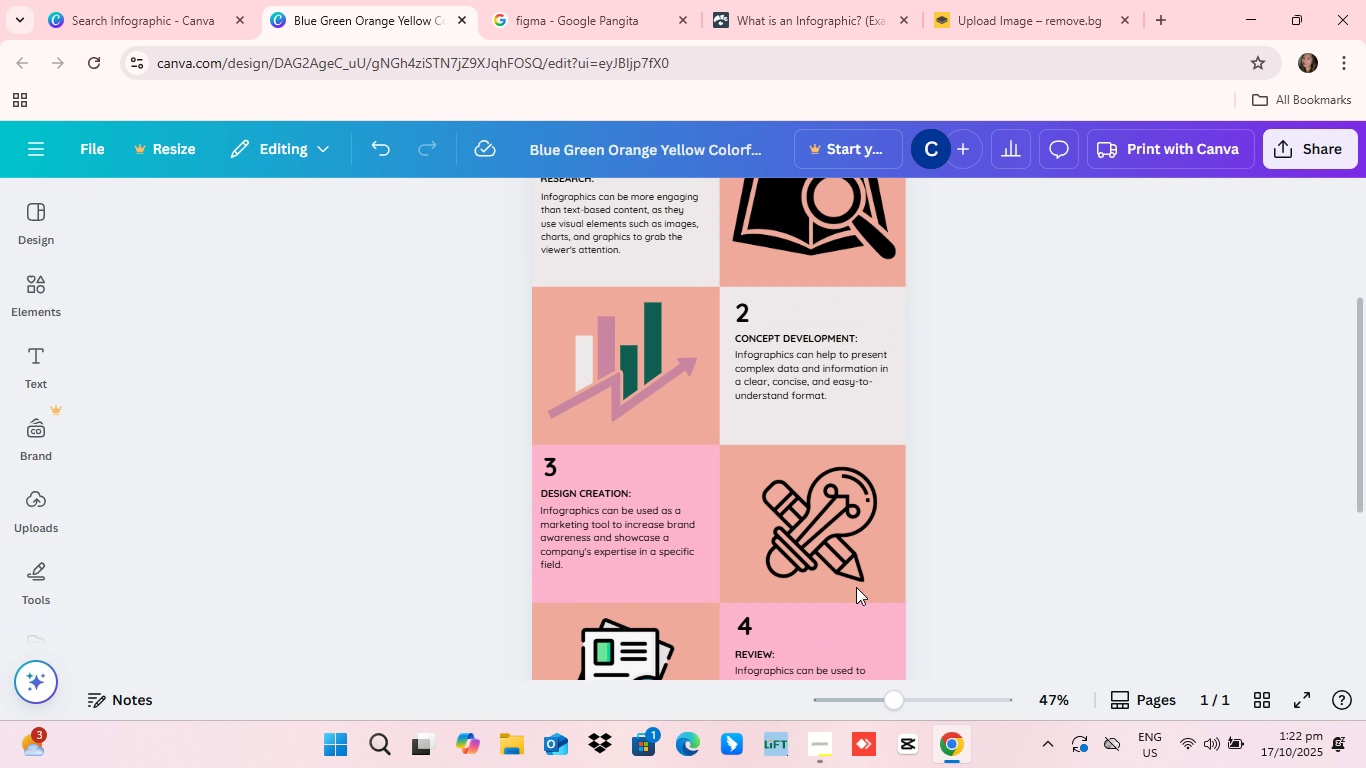 
scroll: coordinate [856, 587], scroll_direction: up, amount: 9.0
 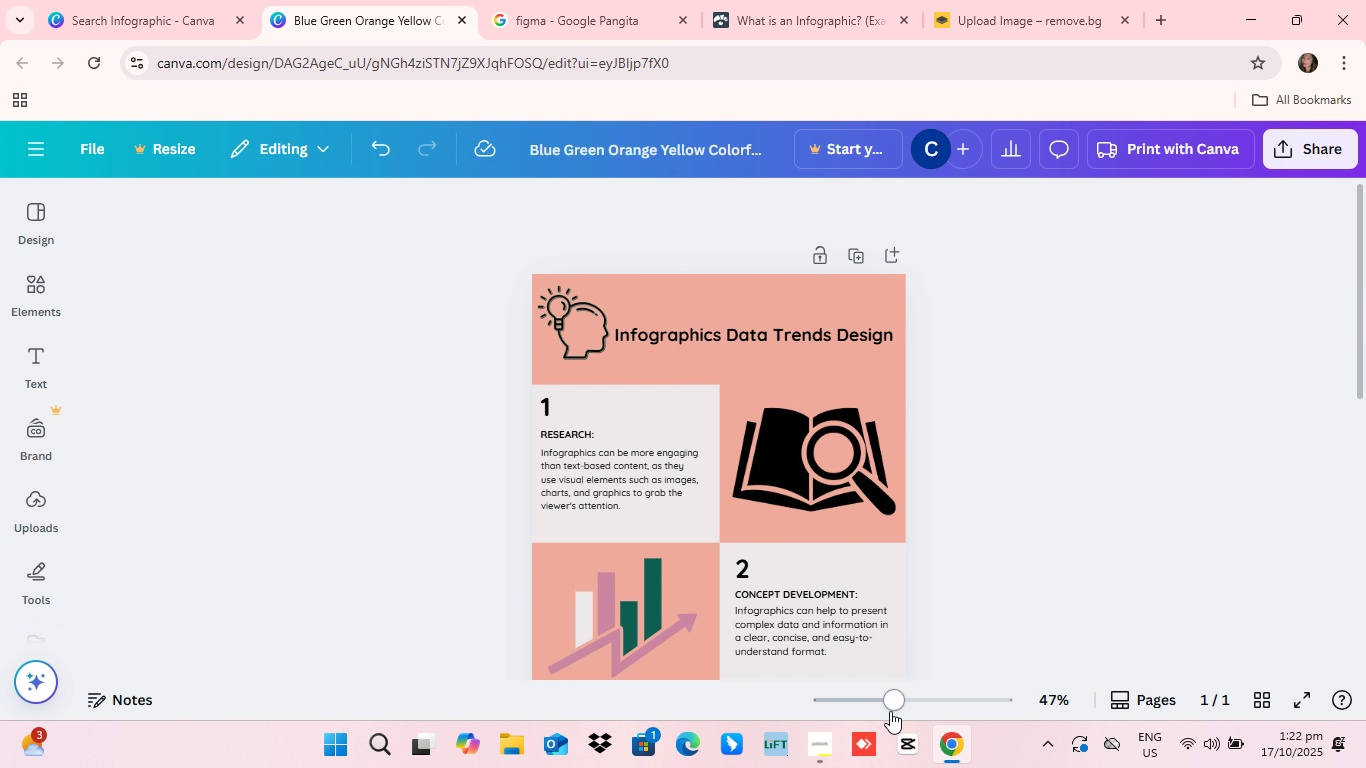 
left_click_drag(start_coordinate=[890, 709], to_coordinate=[914, 703])
 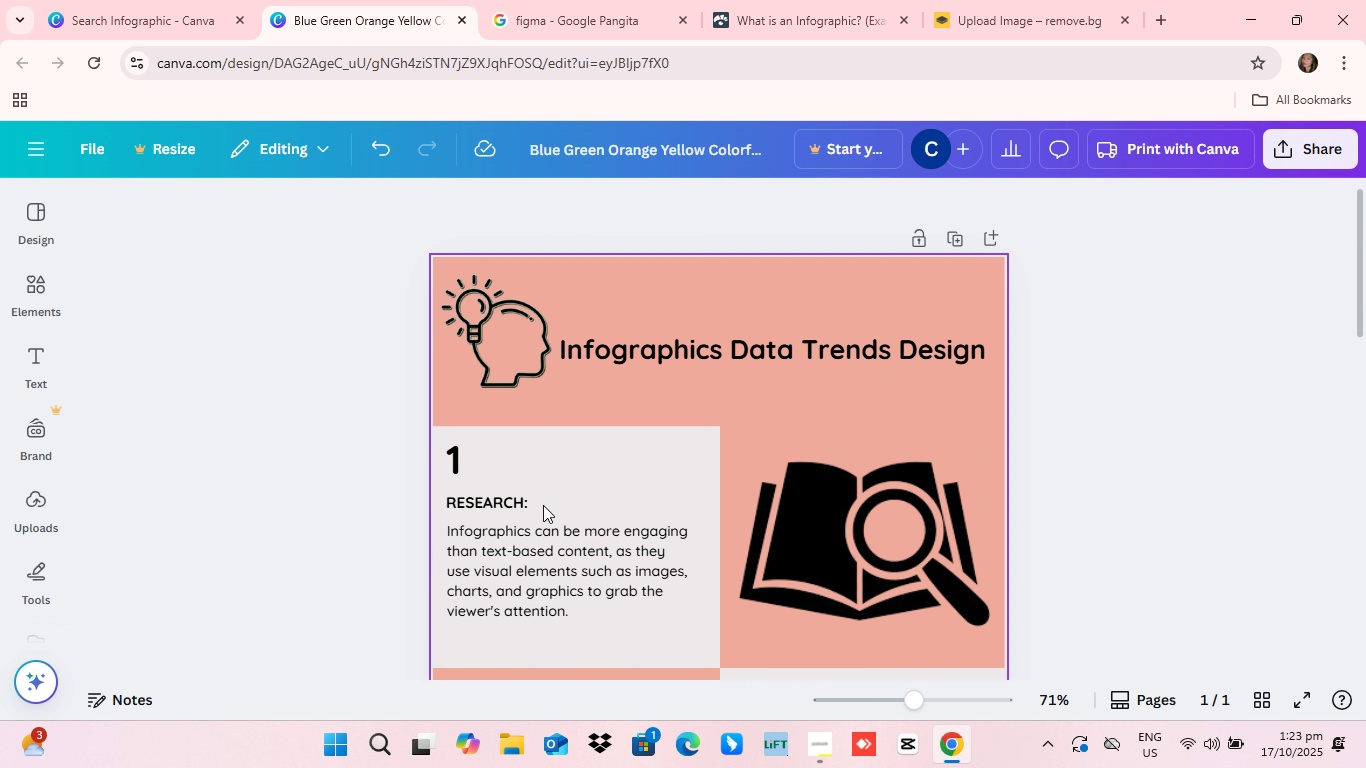 
scroll: coordinate [807, 517], scroll_direction: up, amount: 8.0
 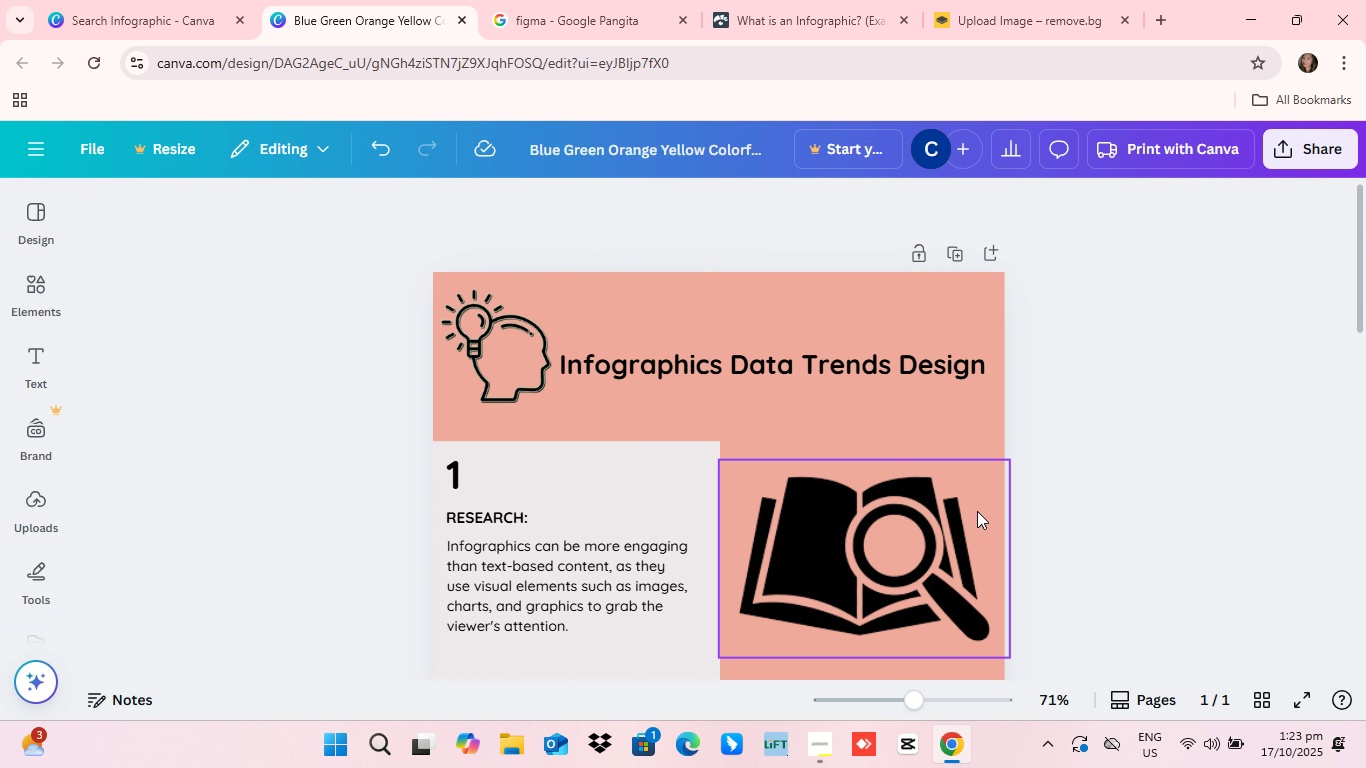 
scroll: coordinate [660, 428], scroll_direction: down, amount: 16.0
 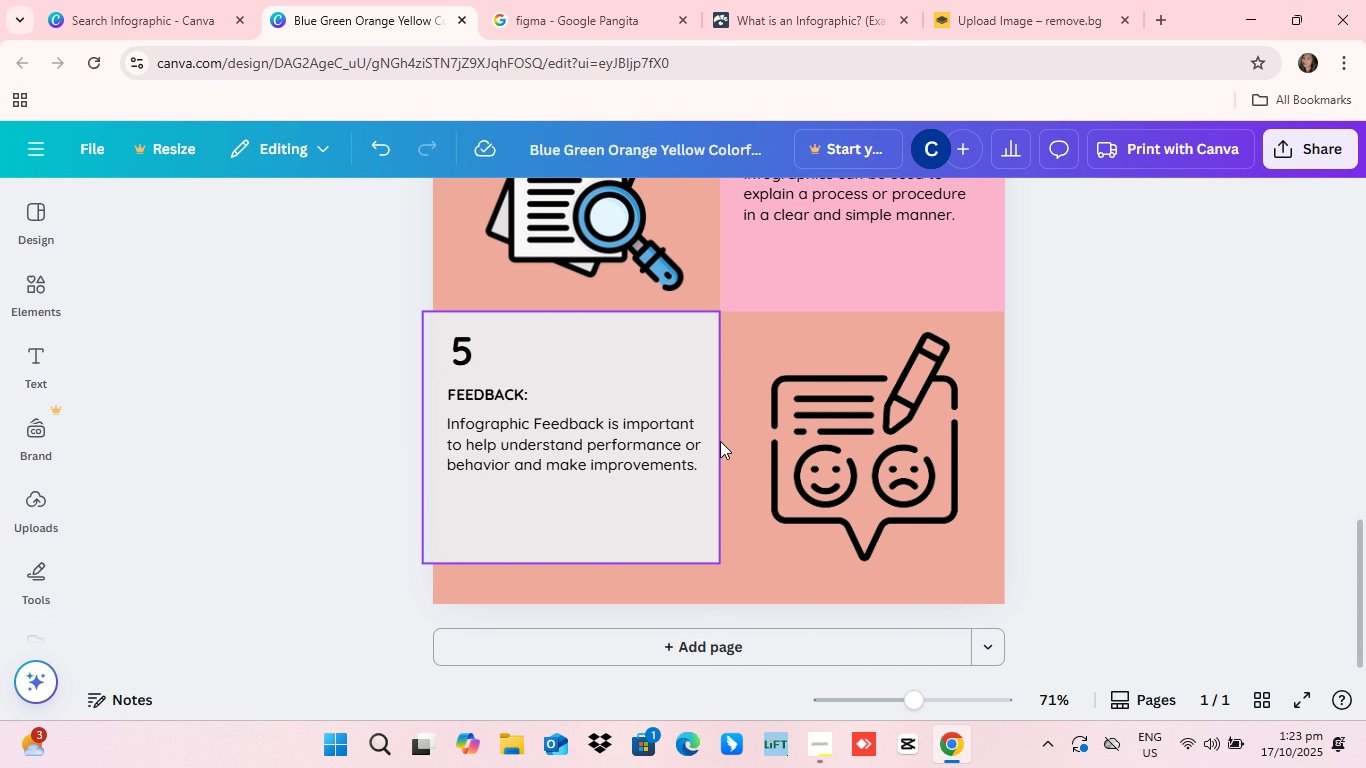 
scroll: coordinate [721, 441], scroll_direction: up, amount: 4.0
 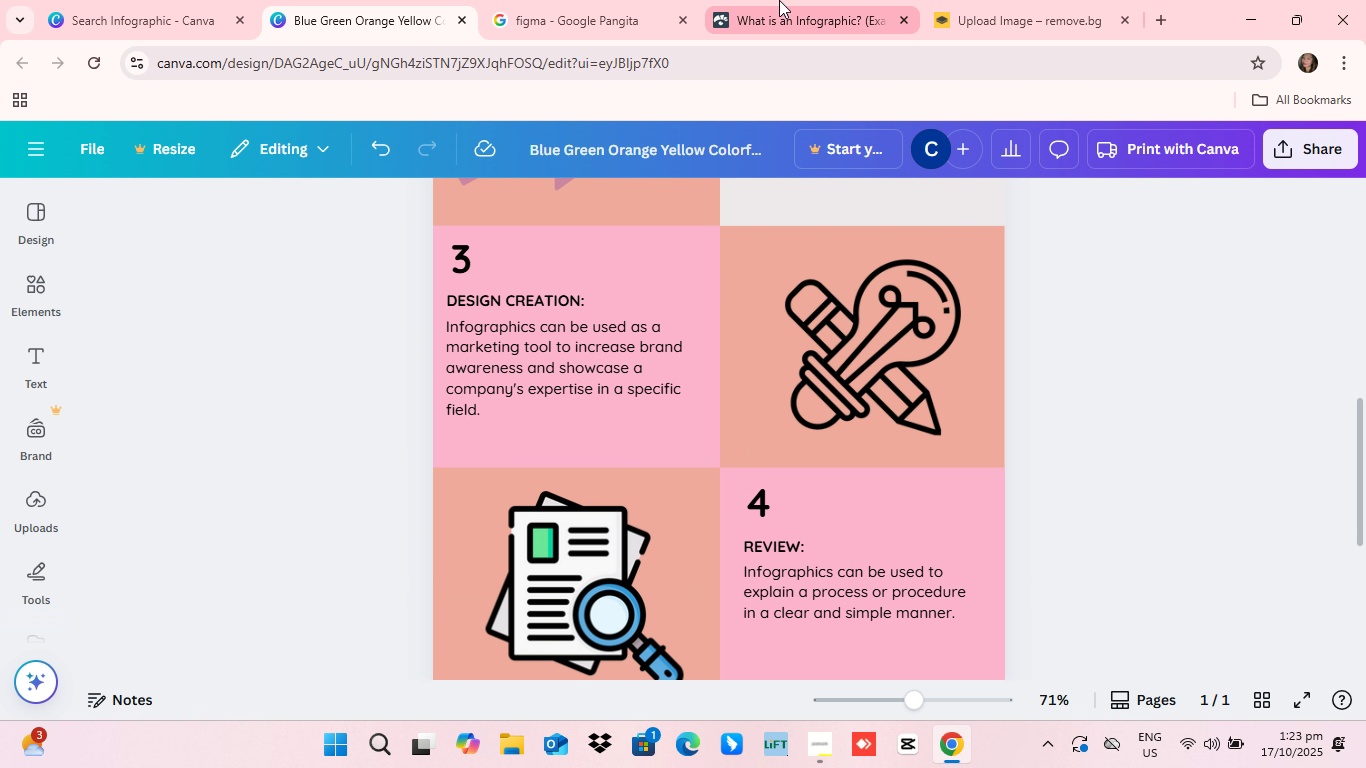 
left_click([780, 0])
 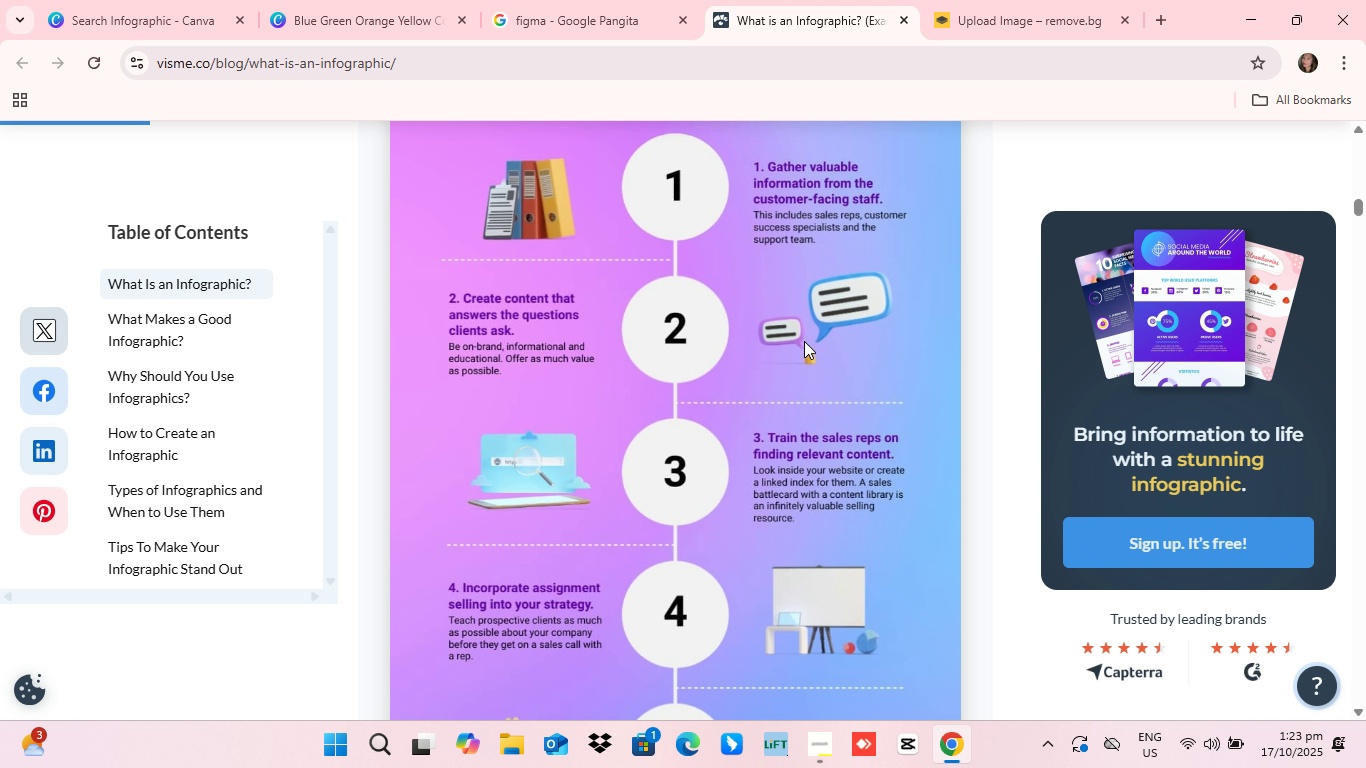 
scroll: coordinate [835, 402], scroll_direction: down, amount: 6.0
 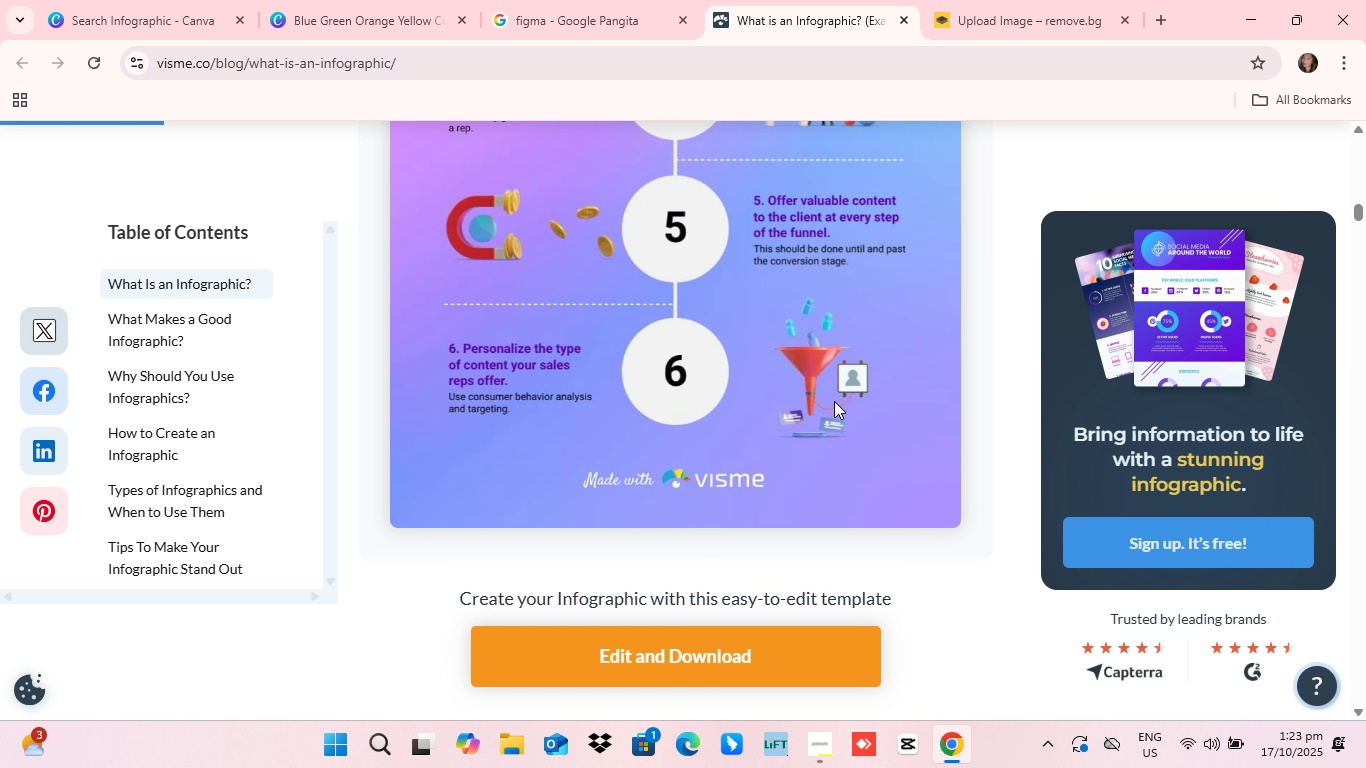 
scroll: coordinate [689, 421], scroll_direction: up, amount: 14.0
 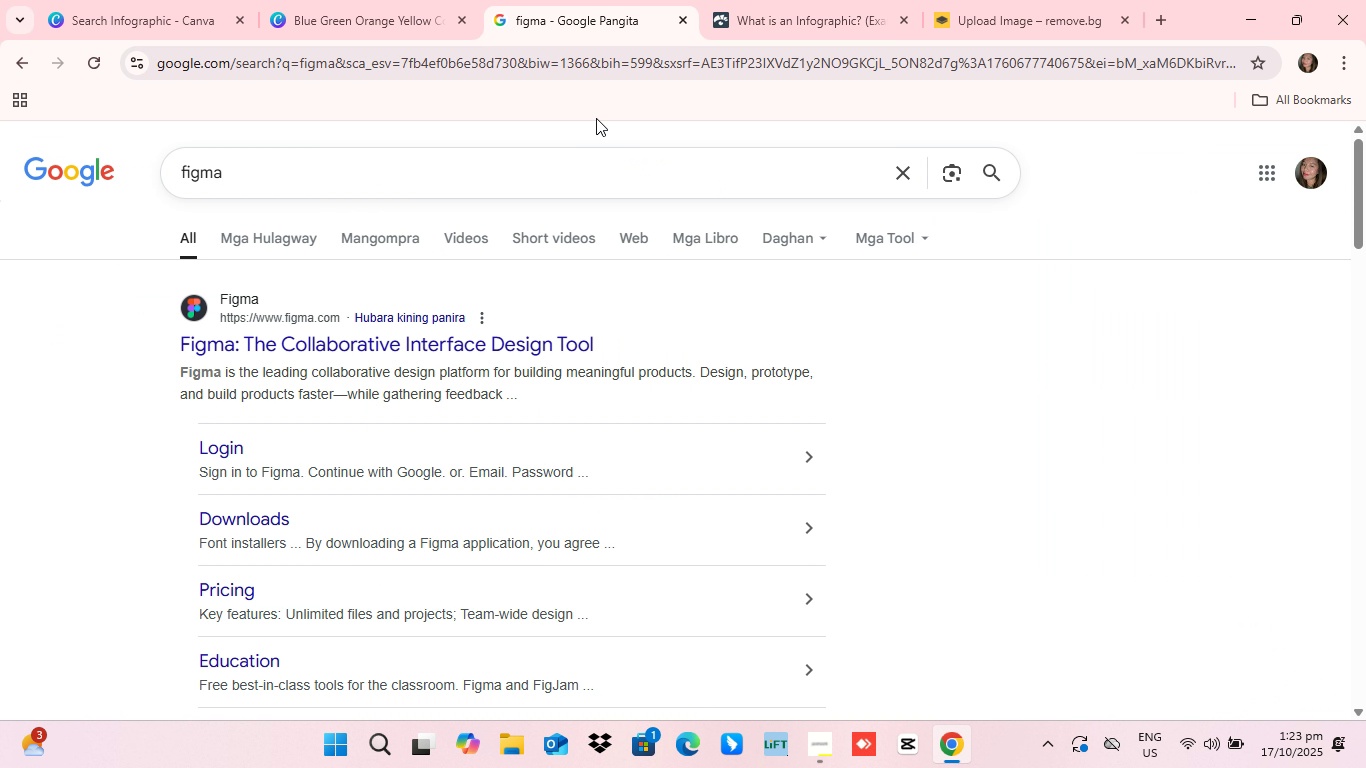 
left_click([579, 0])
 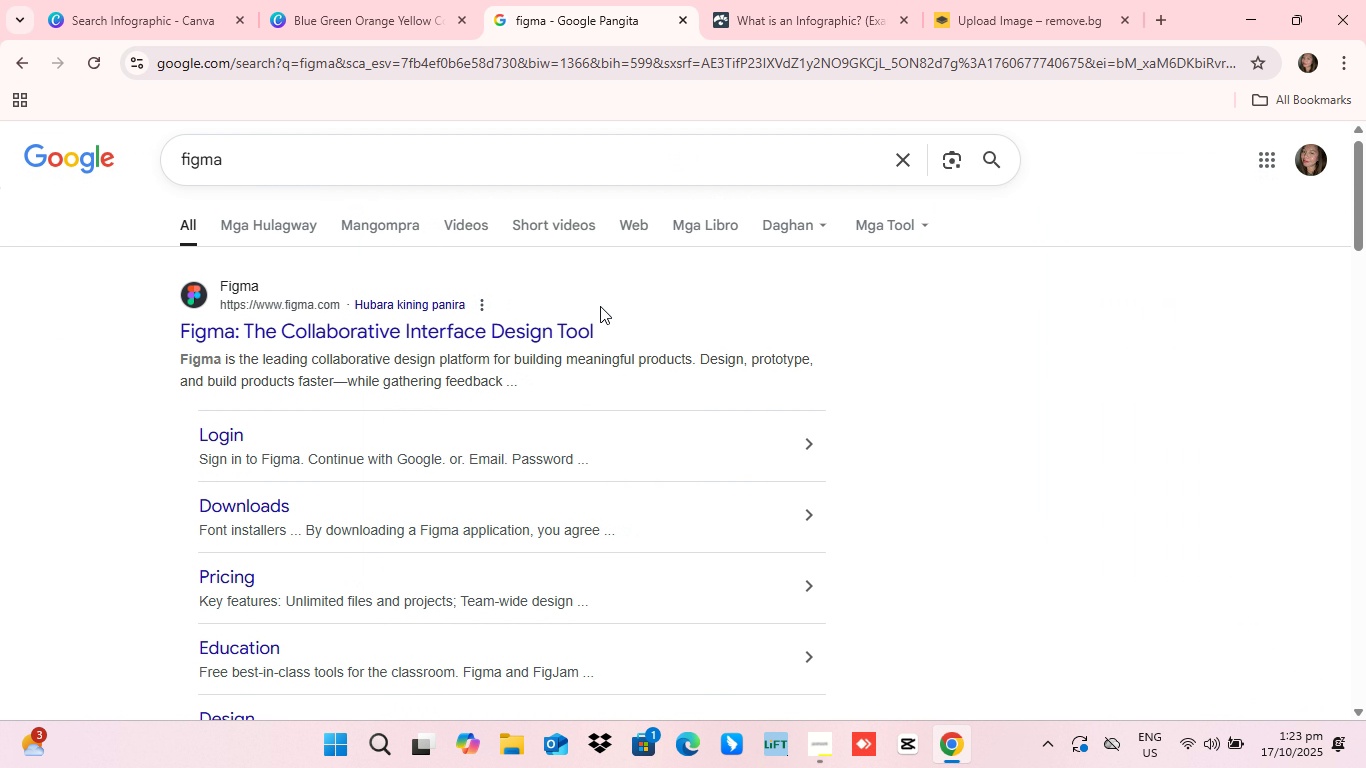 
scroll: coordinate [600, 306], scroll_direction: down, amount: 2.0
 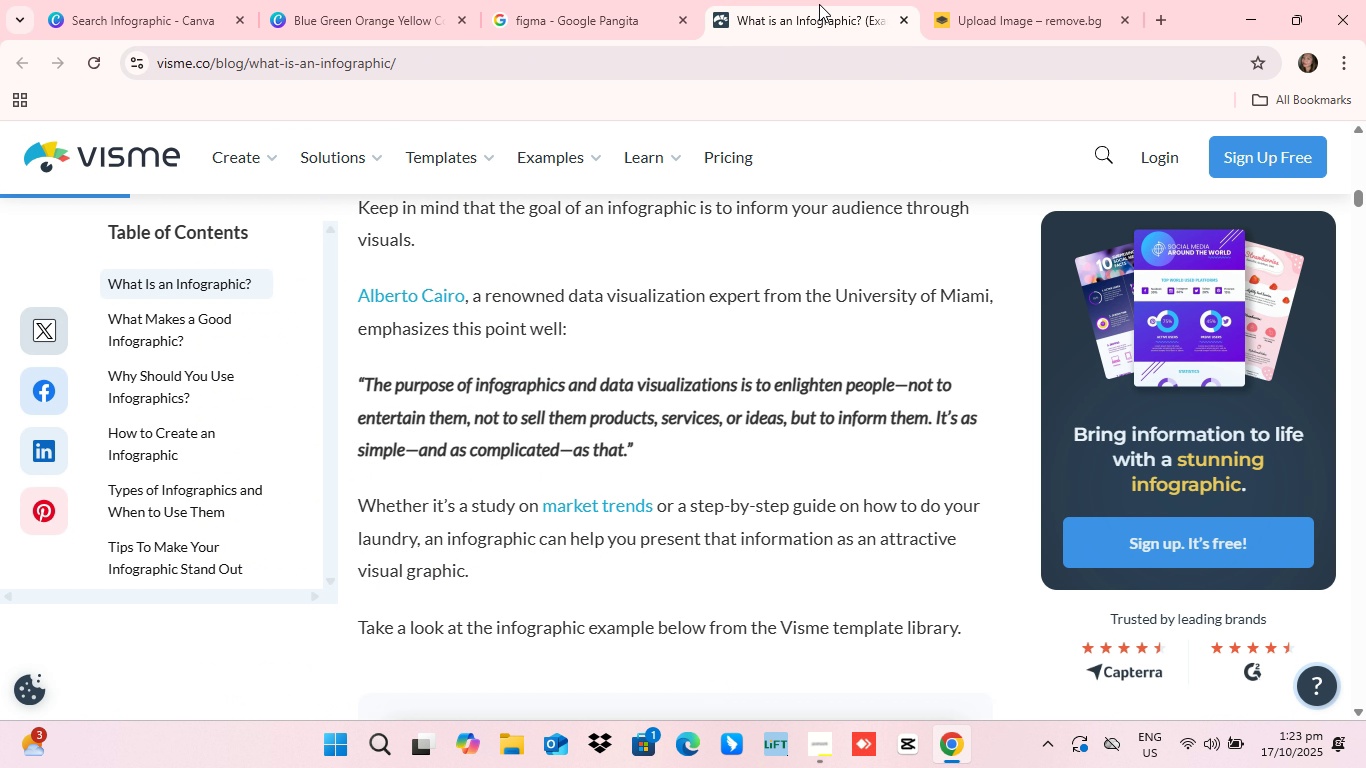 
left_click([819, 4])
 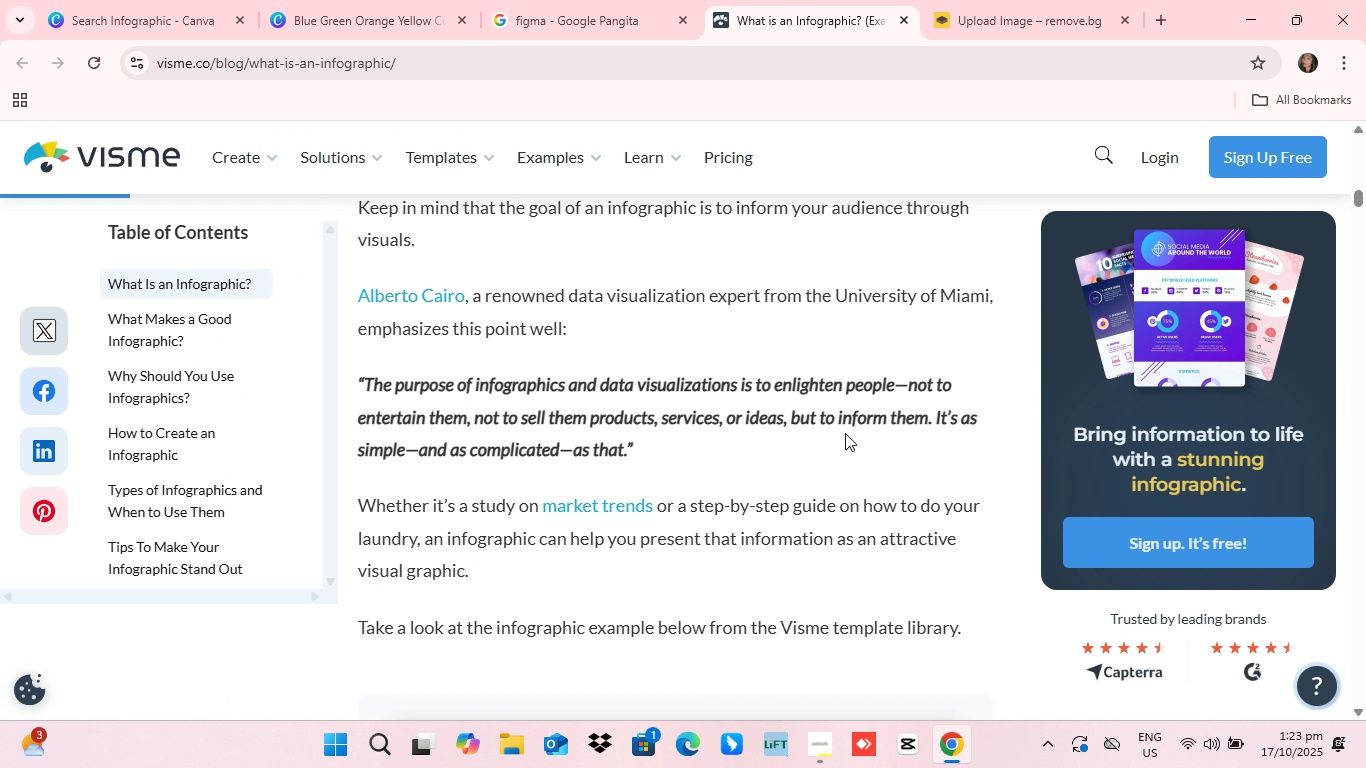 
scroll: coordinate [959, 526], scroll_direction: down, amount: 25.0
 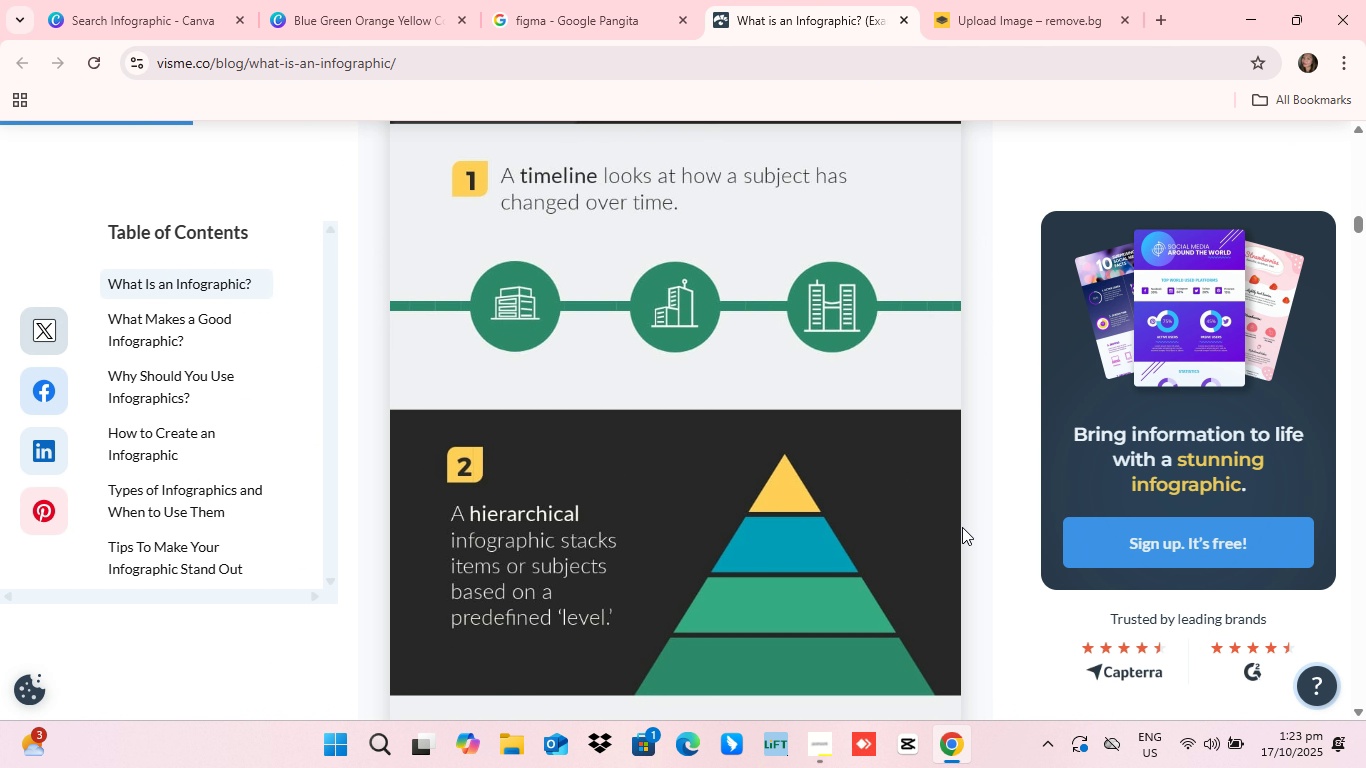 
scroll: coordinate [950, 516], scroll_direction: up, amount: 4.0
 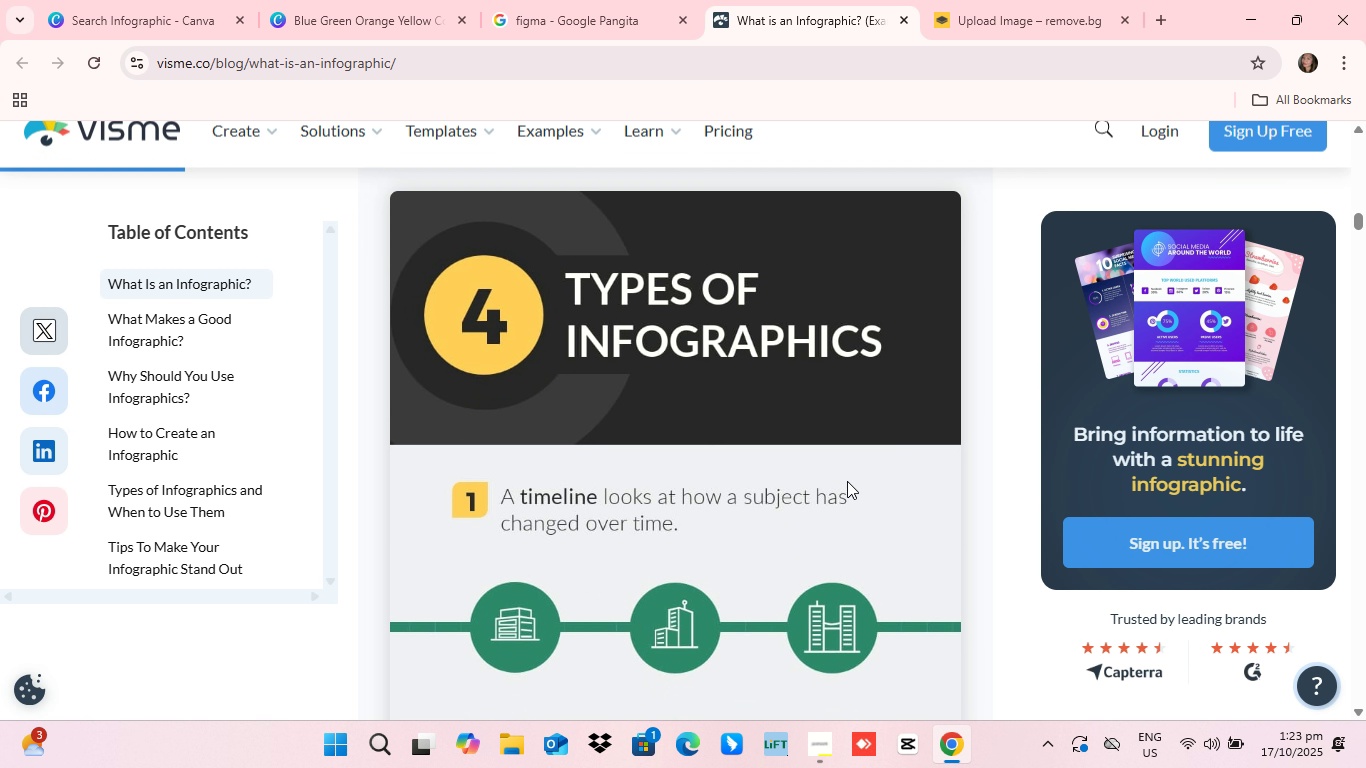 
scroll: coordinate [847, 481], scroll_direction: down, amount: 2.0
 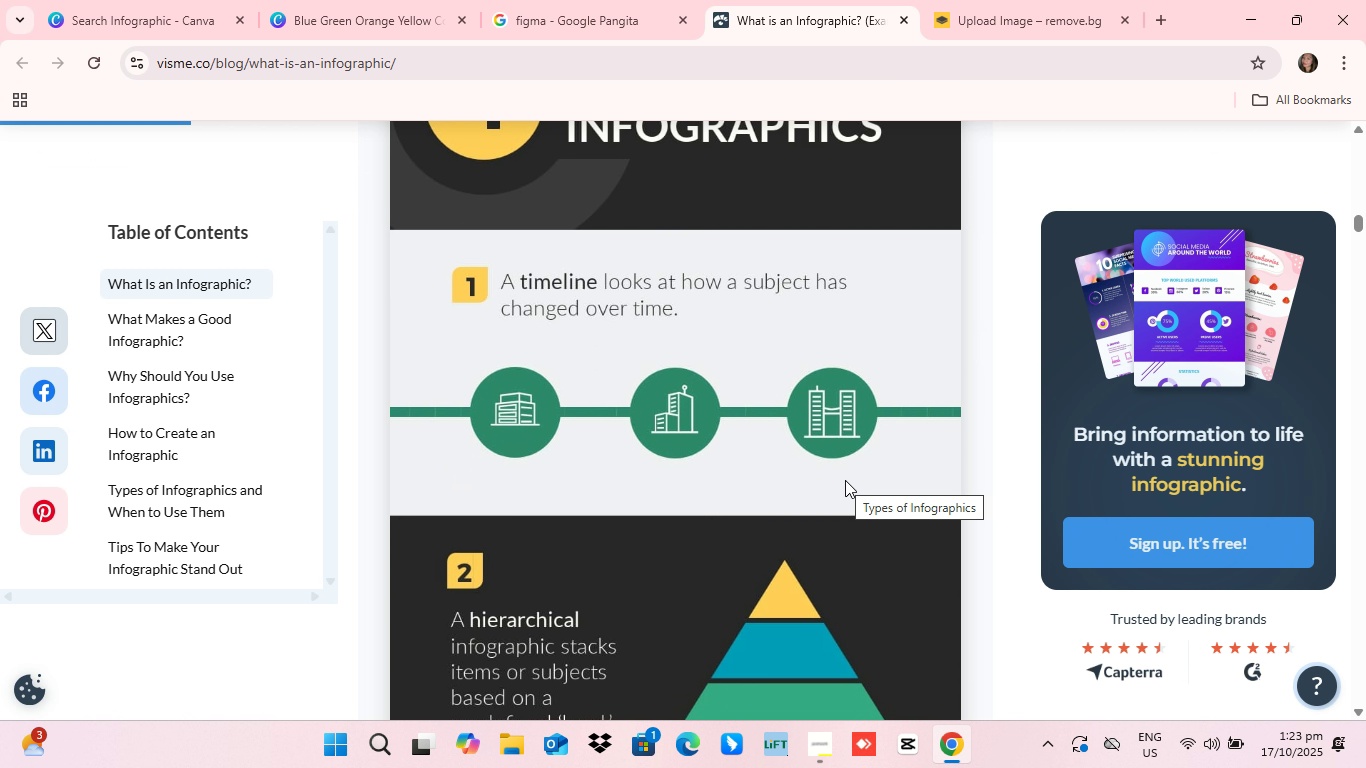 
scroll: coordinate [773, 511], scroll_direction: up, amount: 1.0
 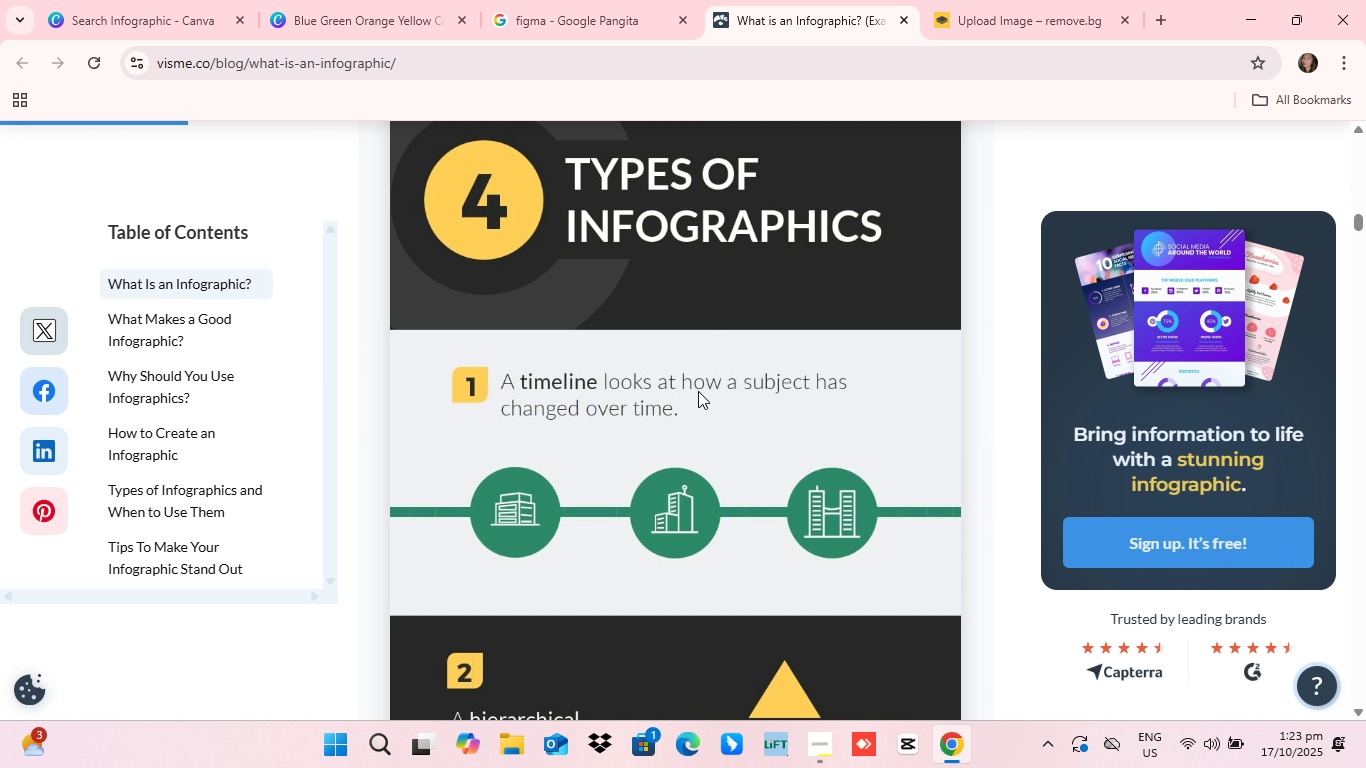 
scroll: coordinate [702, 395], scroll_direction: down, amount: 6.0
 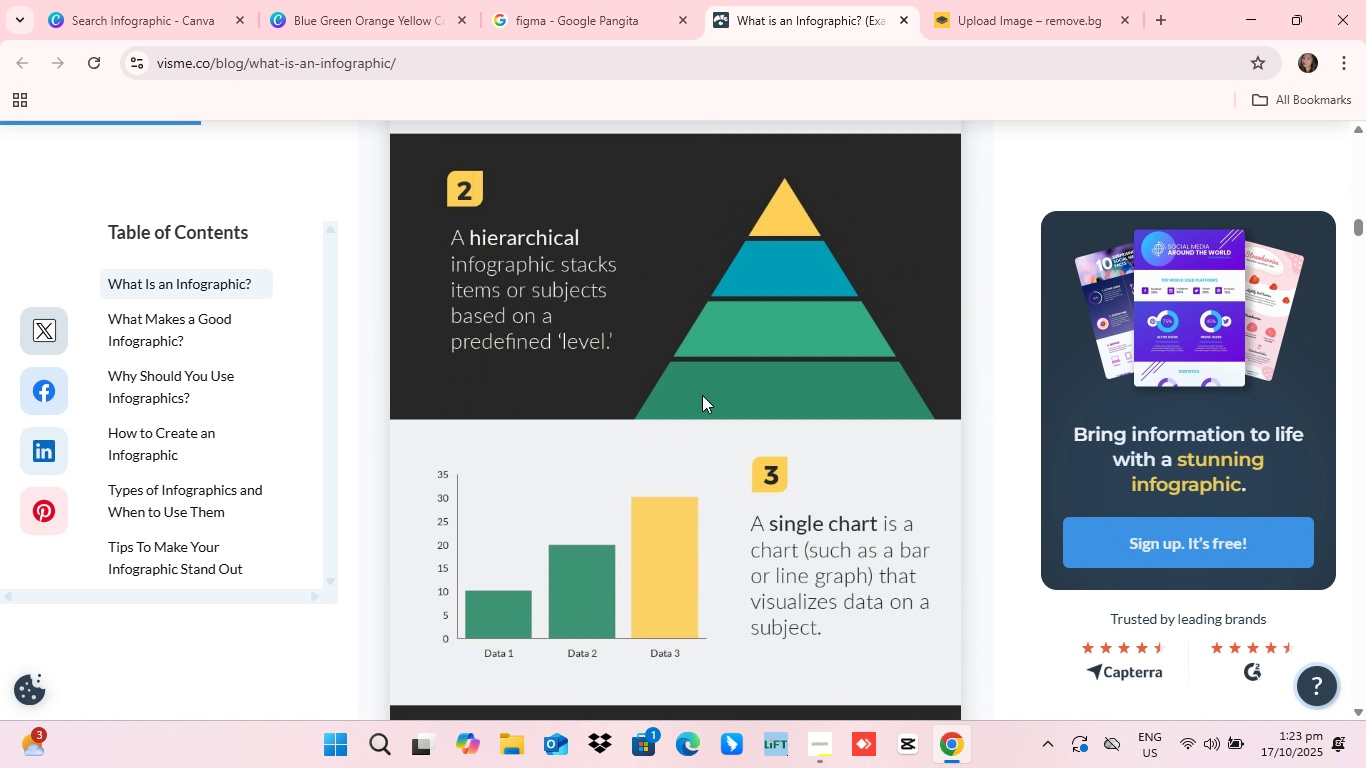 
scroll: coordinate [702, 395], scroll_direction: up, amount: 3.0
 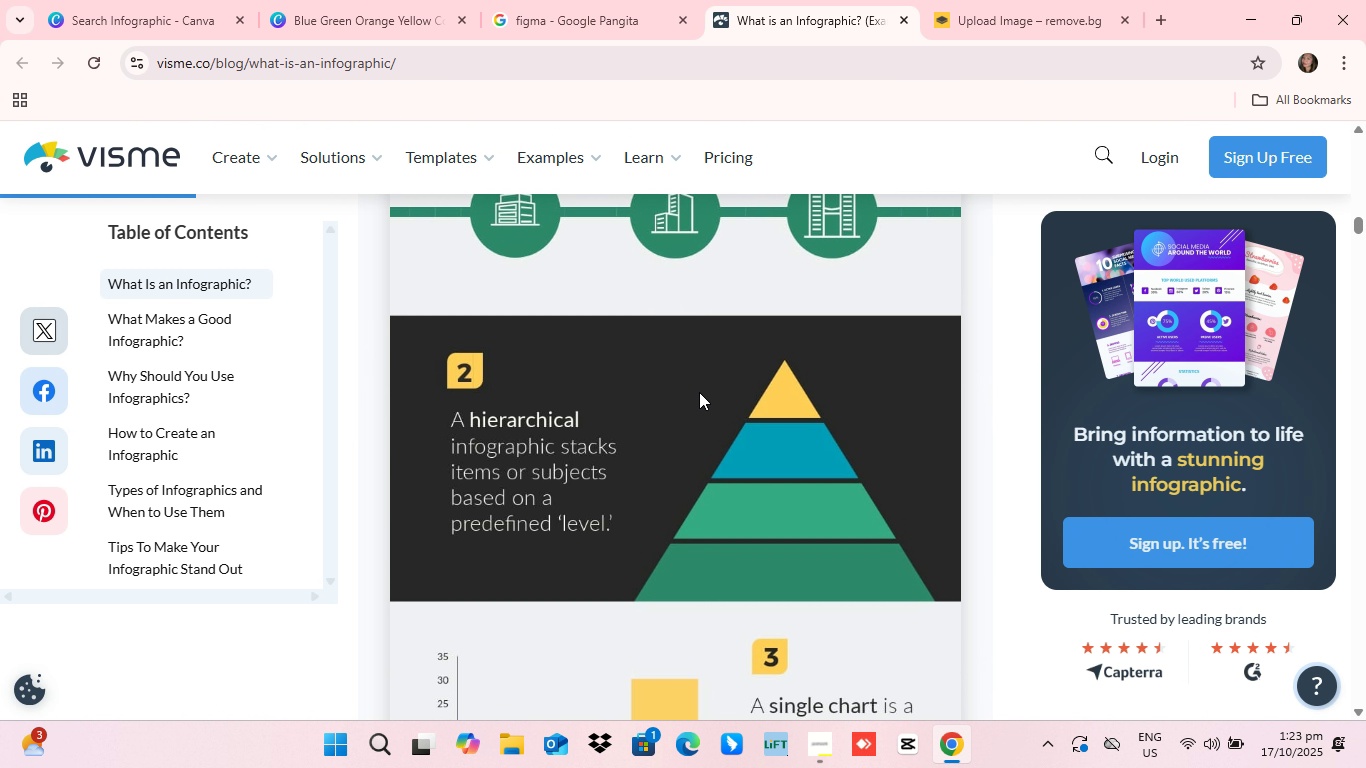 
scroll: coordinate [731, 482], scroll_direction: down, amount: 14.0
 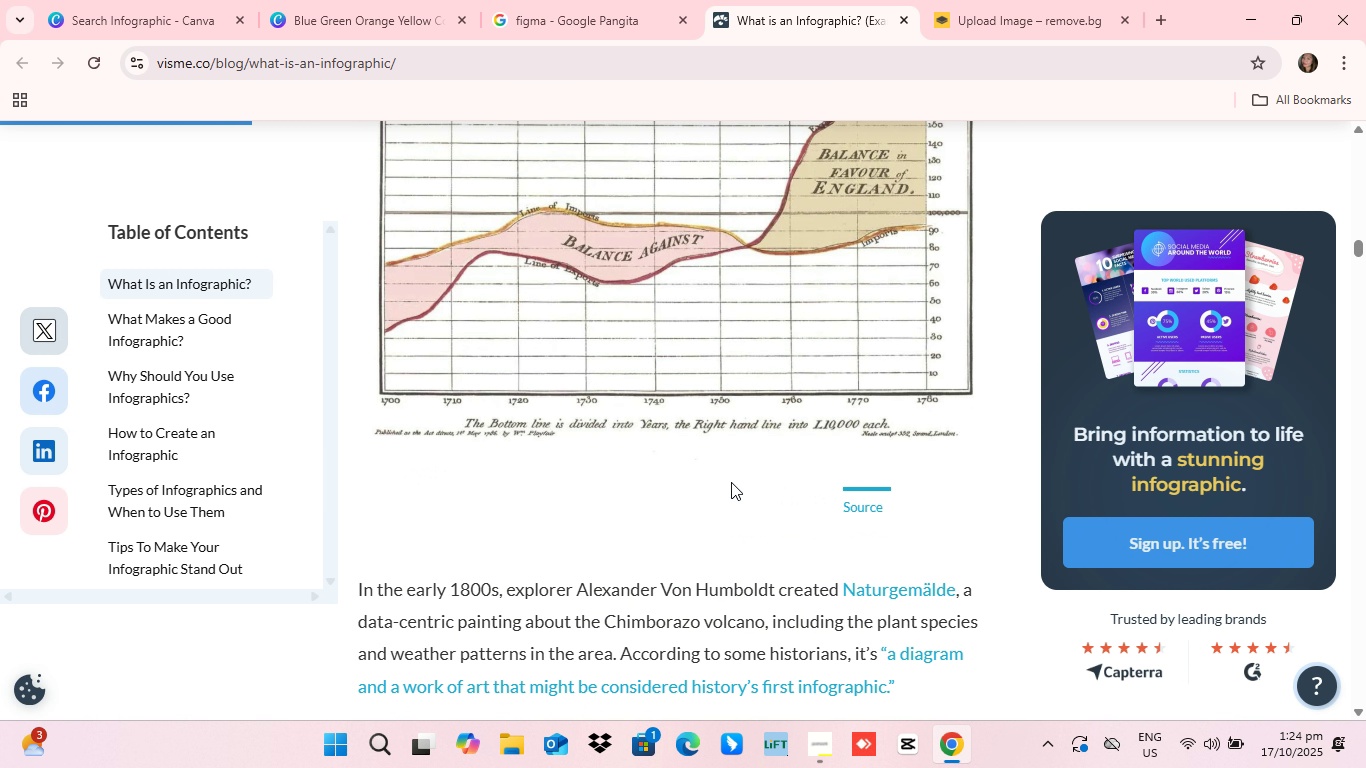 
scroll: coordinate [800, 426], scroll_direction: down, amount: 10.0
 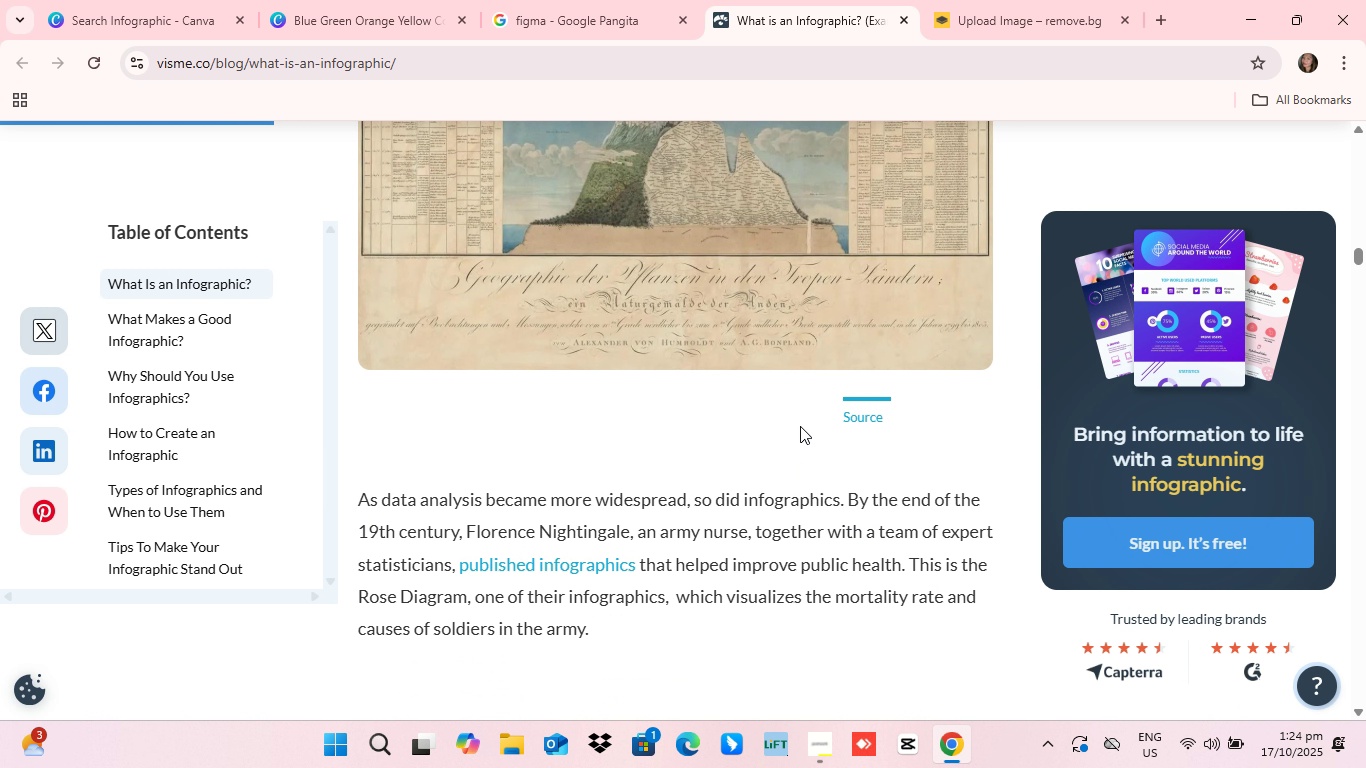 
scroll: coordinate [794, 457], scroll_direction: up, amount: 63.0
 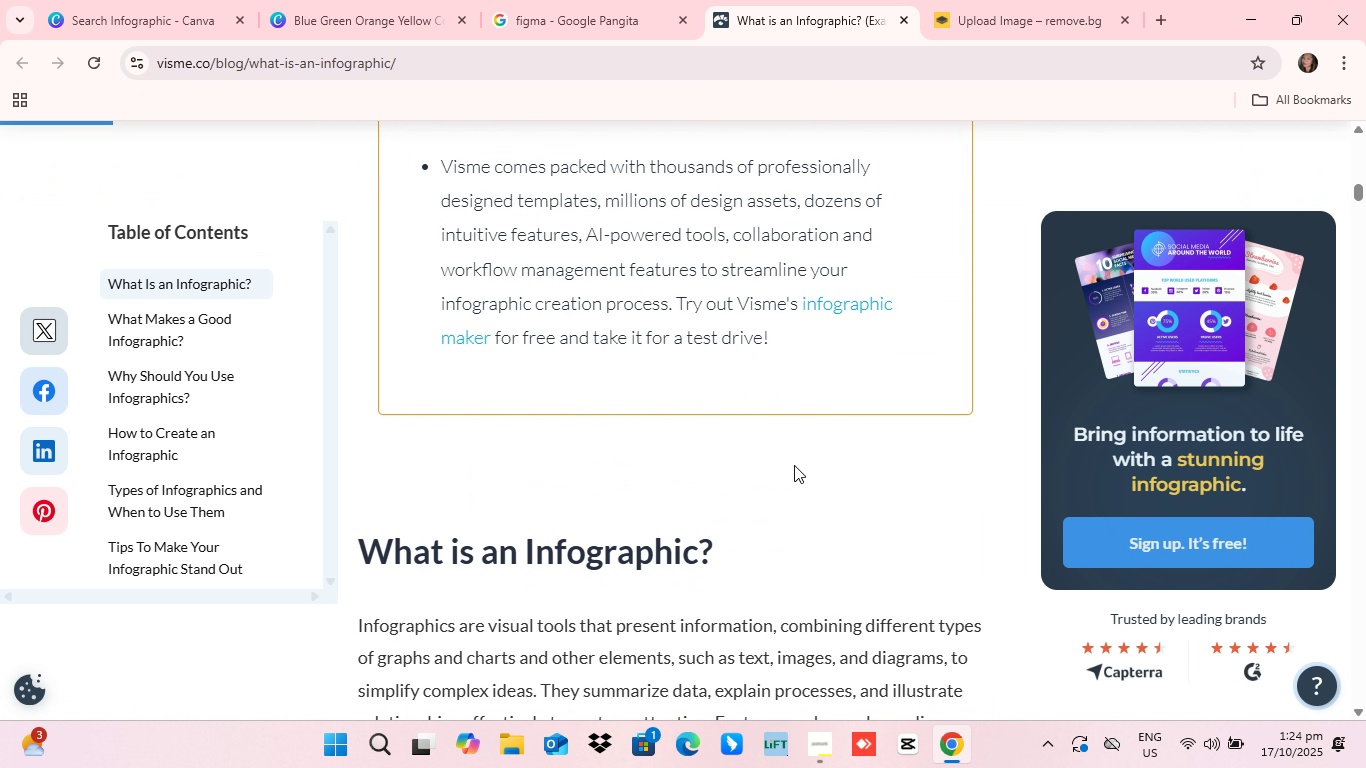 
scroll: coordinate [794, 465], scroll_direction: down, amount: 4.0
 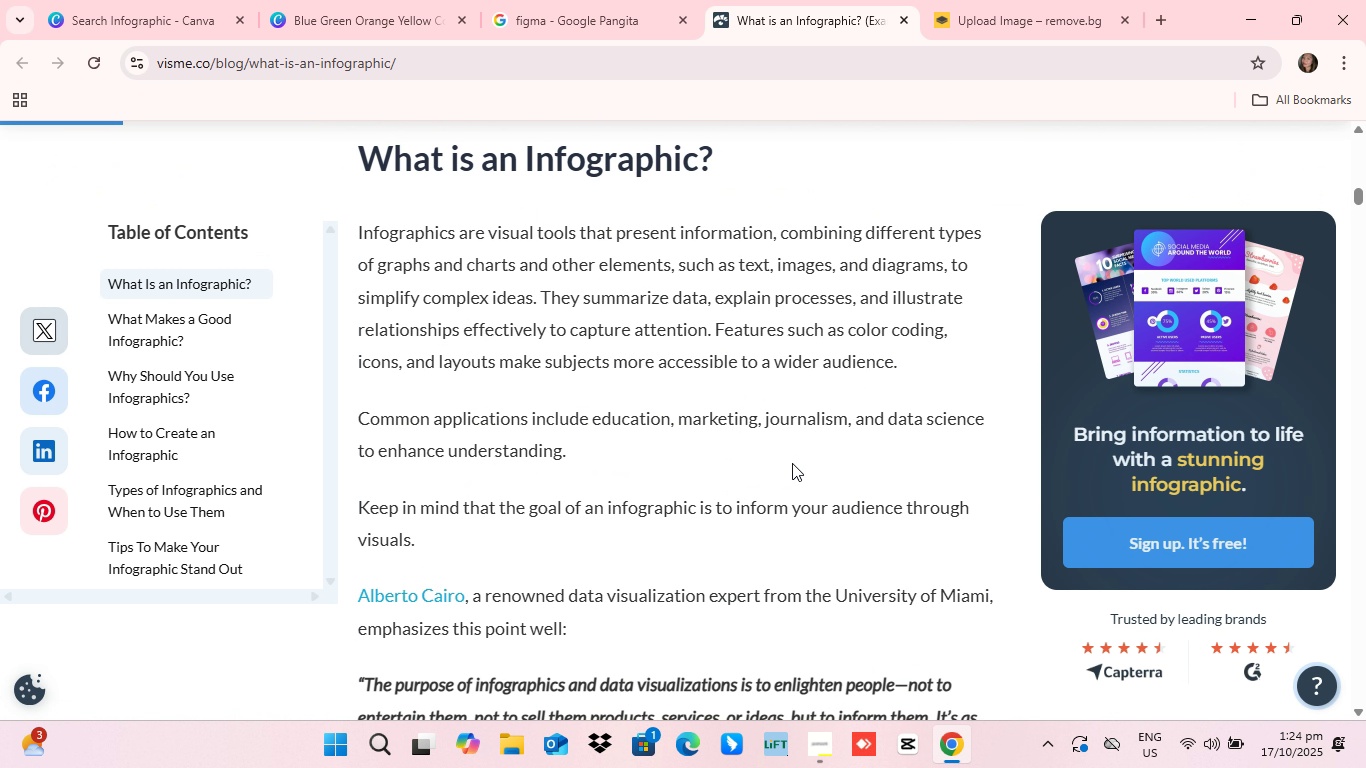 
scroll: coordinate [800, 394], scroll_direction: up, amount: 27.0
 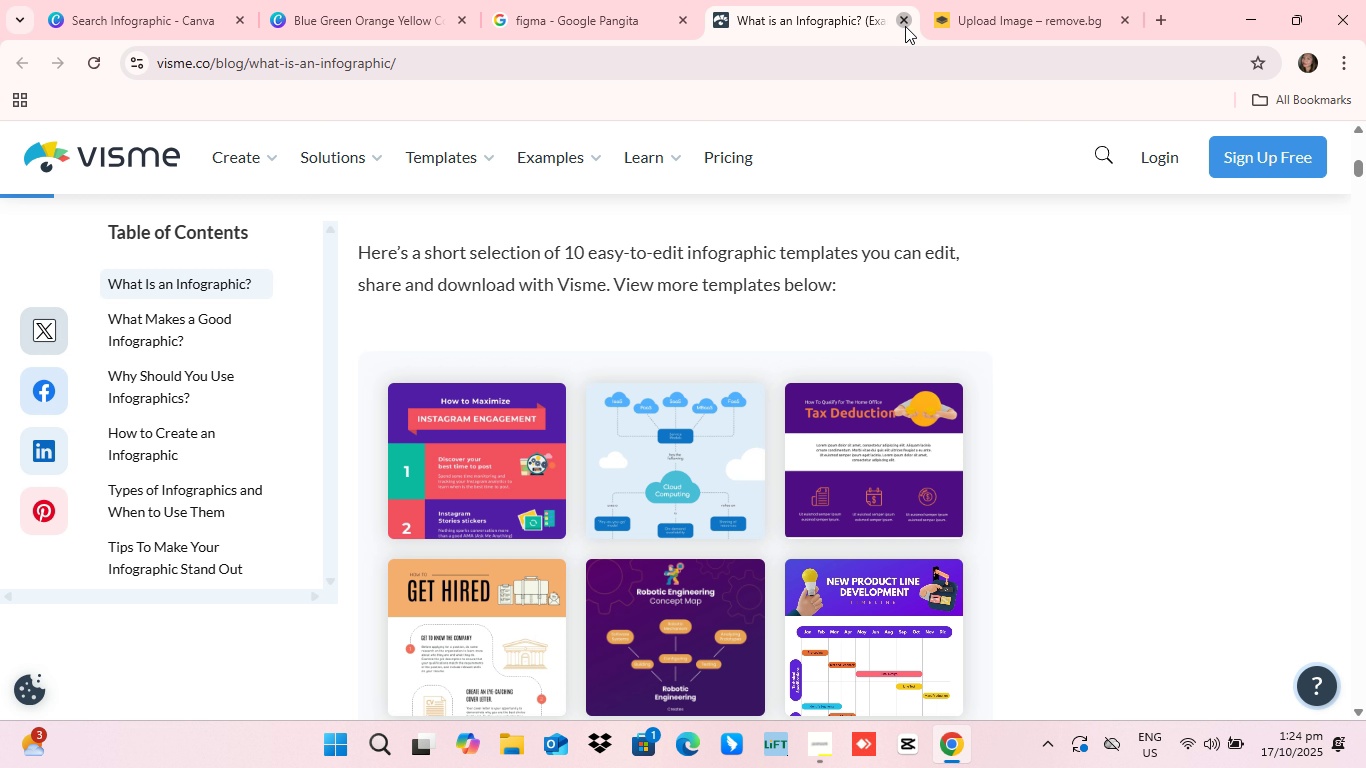 
left_click([905, 26])
 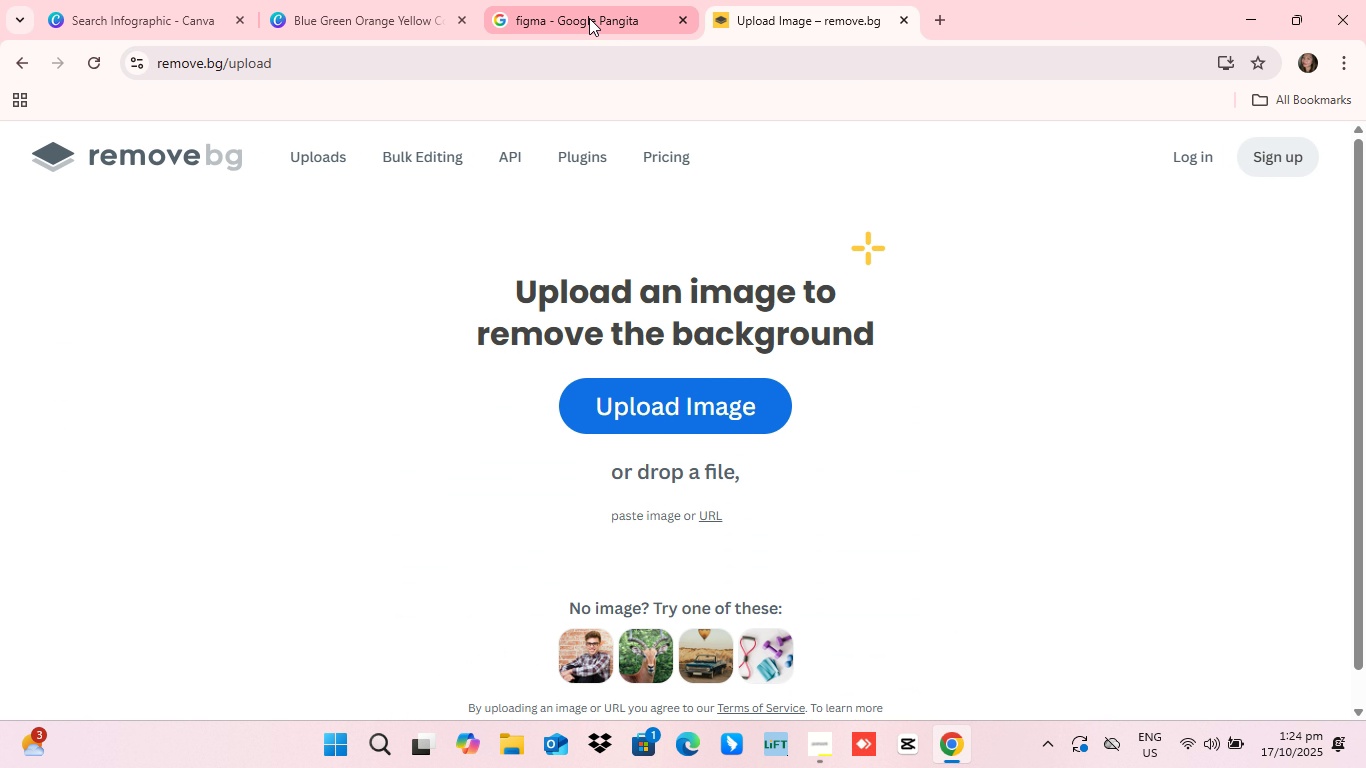 
left_click([589, 18])
 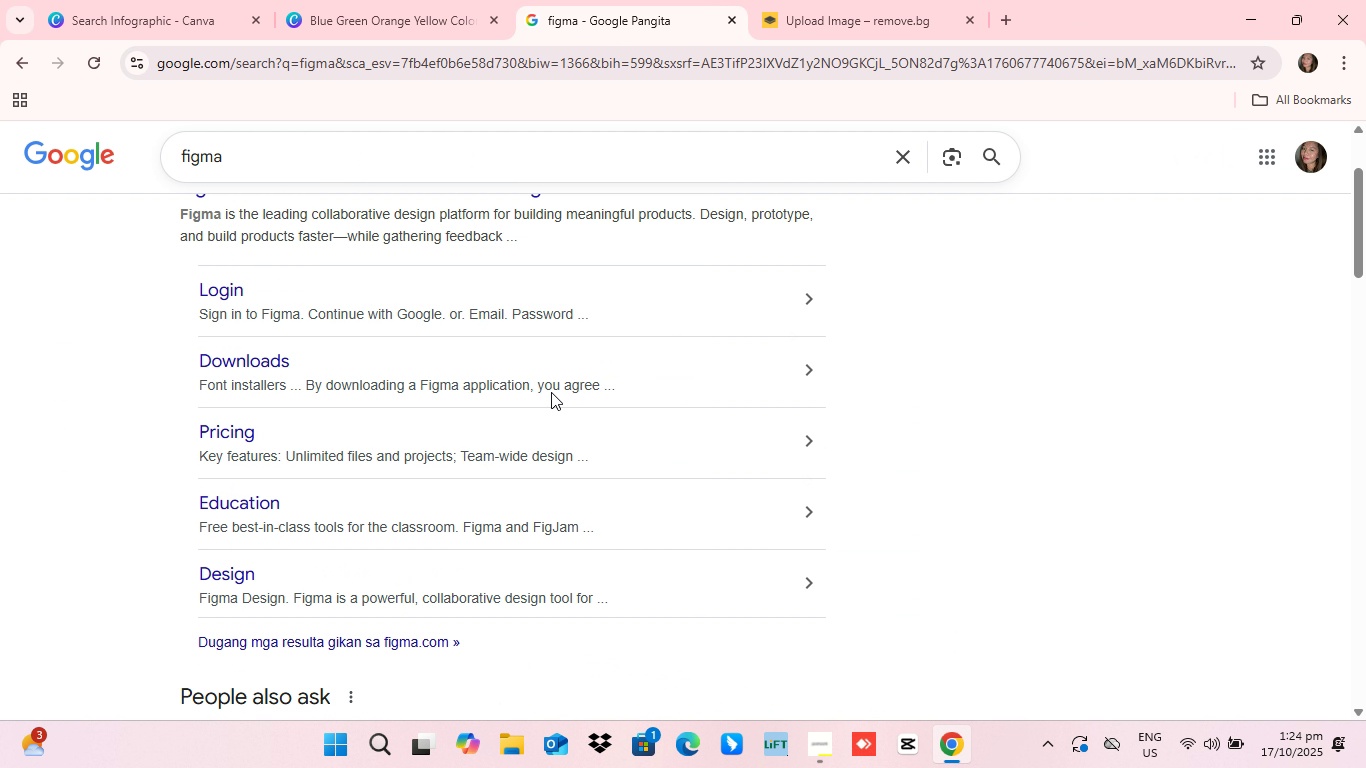 
scroll: coordinate [532, 388], scroll_direction: up, amount: 15.0
 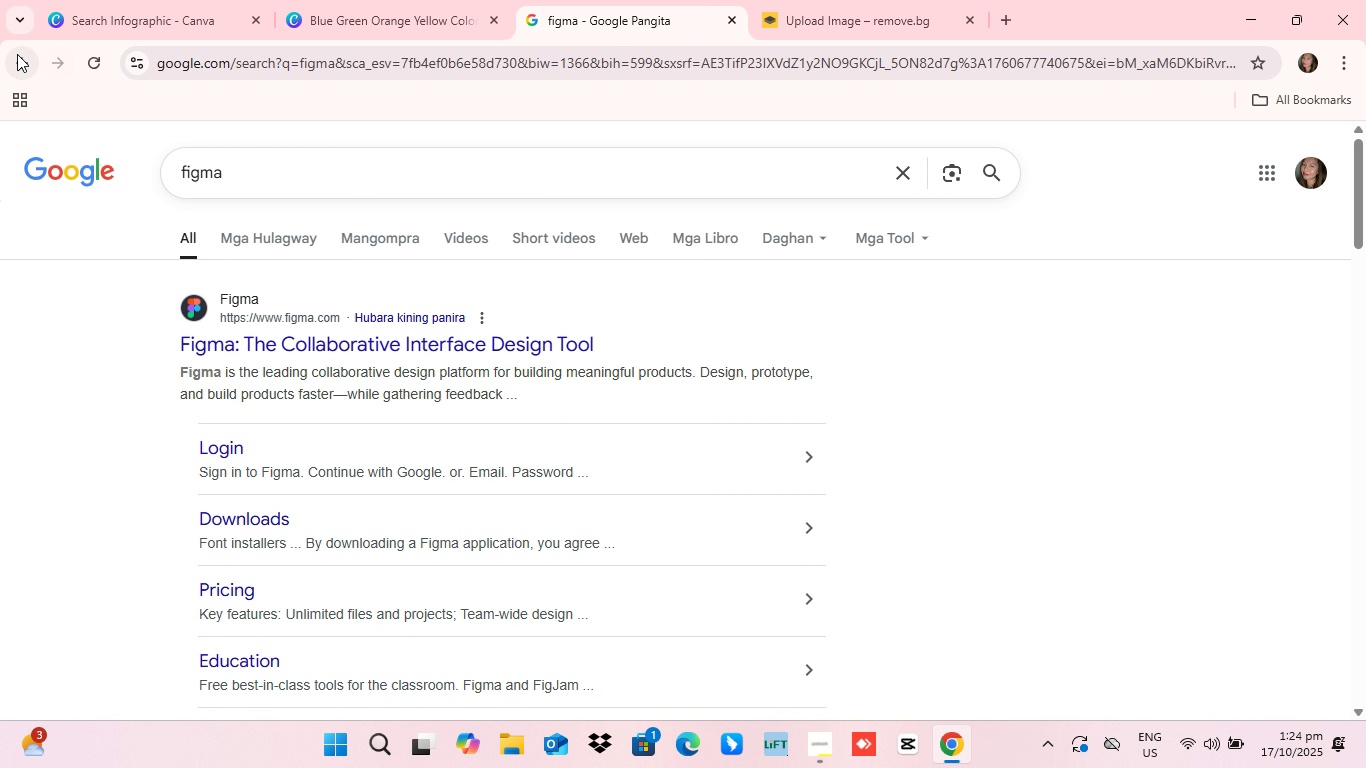 
left_click([16, 54])
 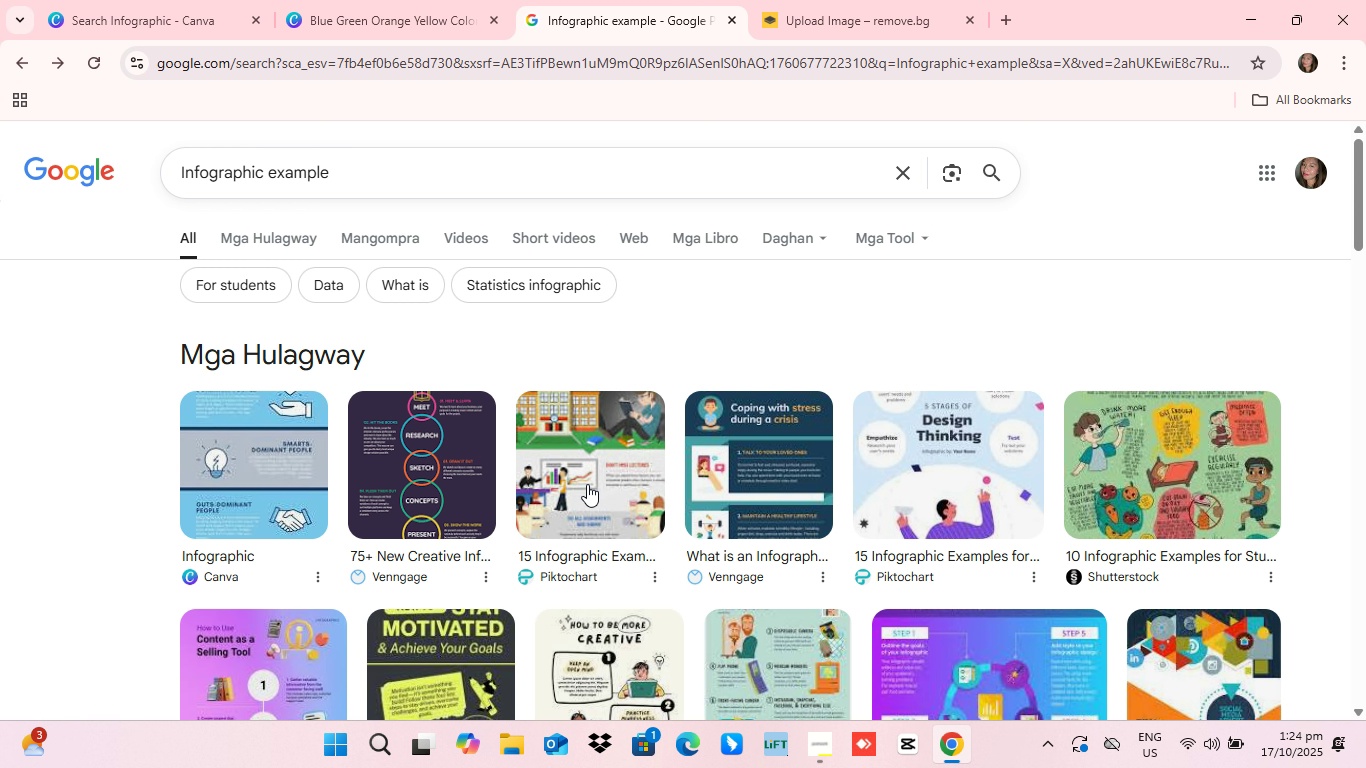 
wait(5.79)
 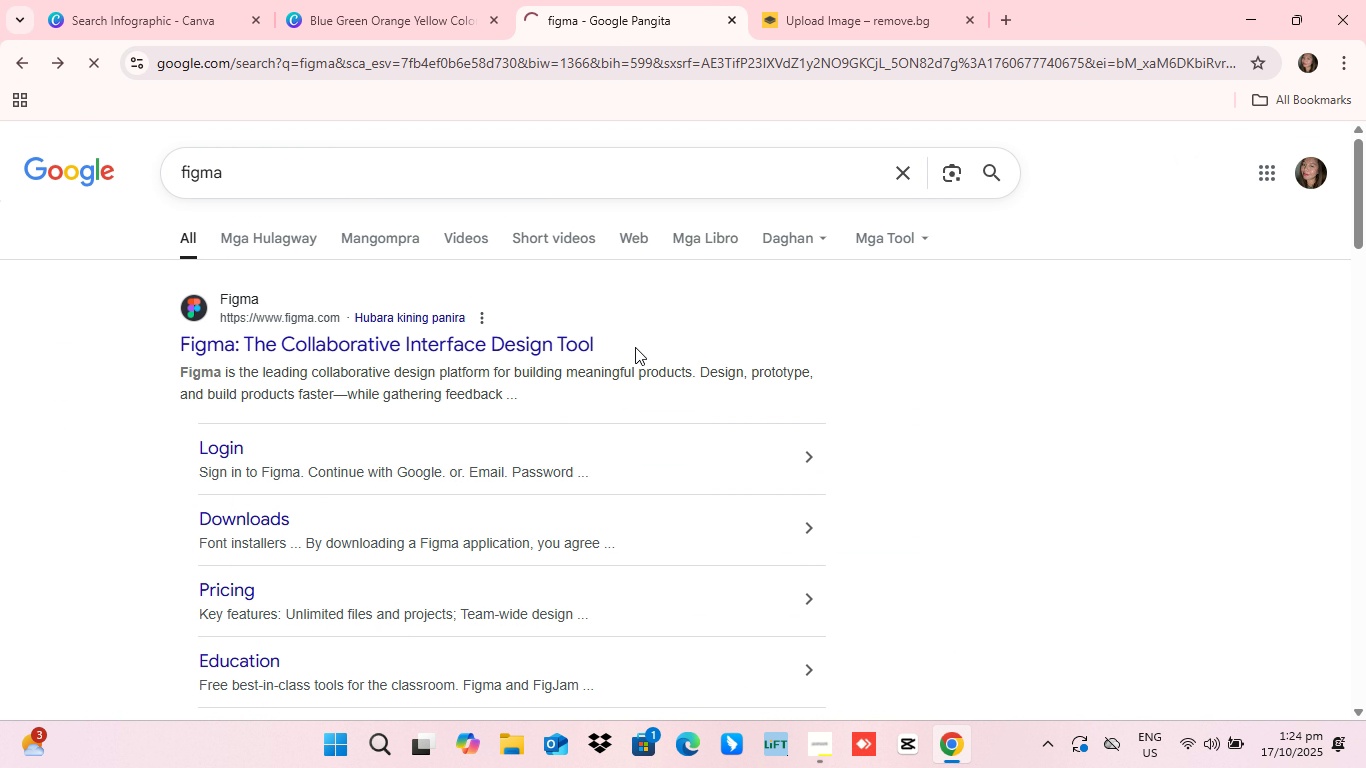 
scroll: coordinate [587, 492], scroll_direction: down, amount: 6.0
 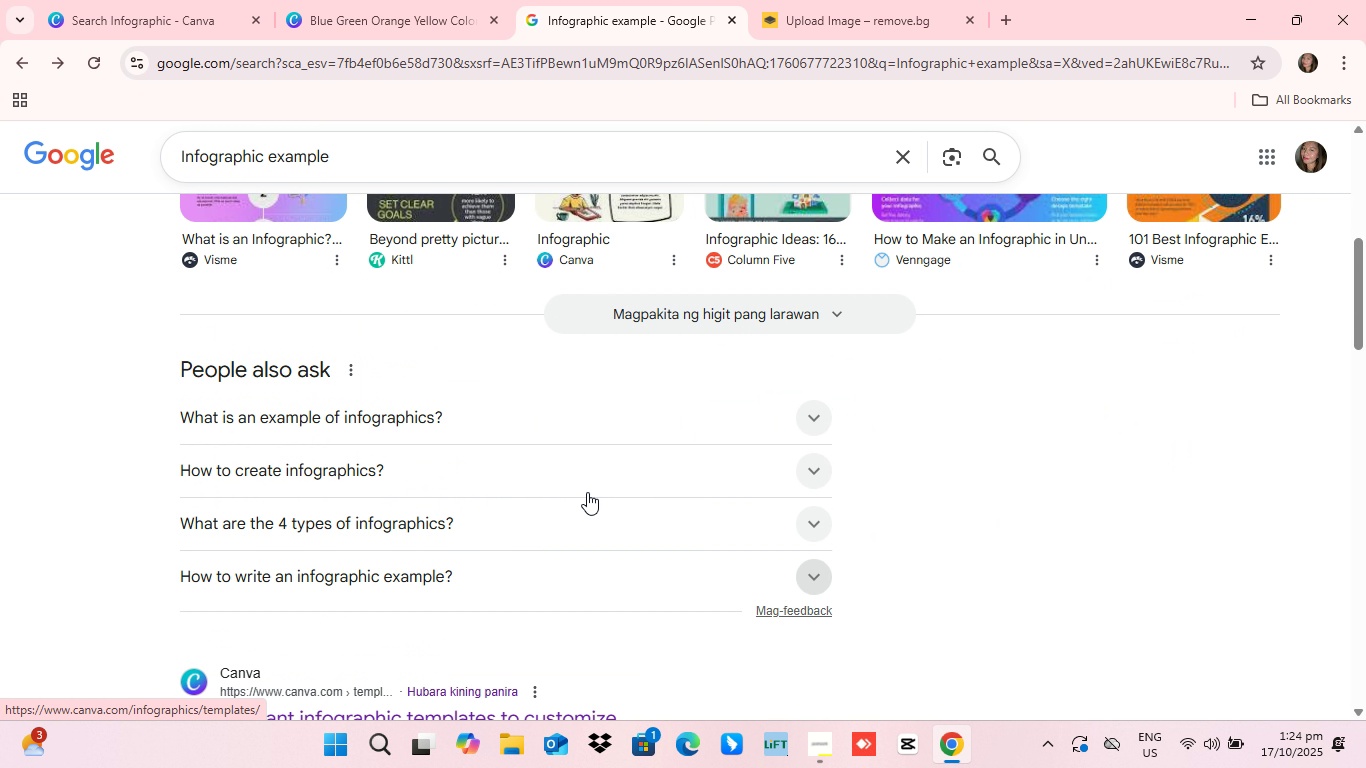 
scroll: coordinate [587, 492], scroll_direction: up, amount: 1.0
 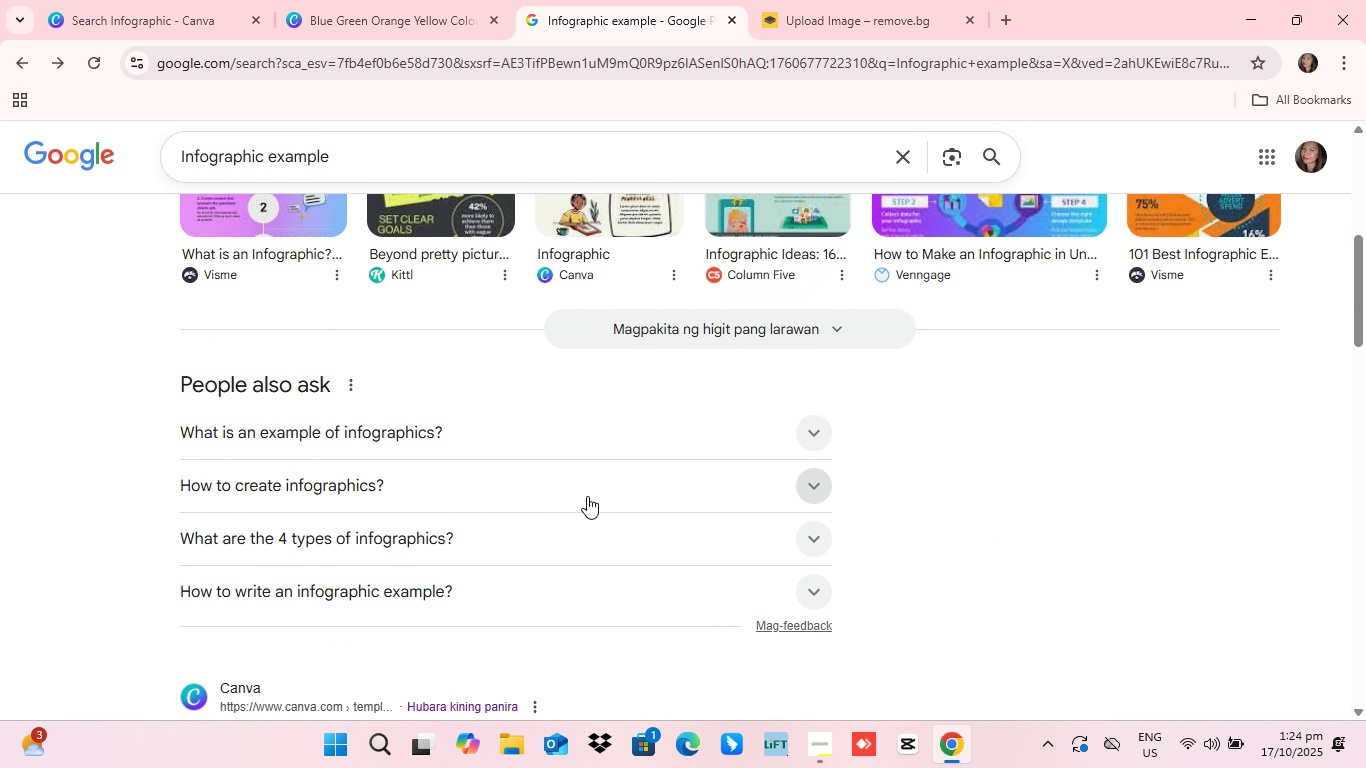 
scroll: coordinate [587, 493], scroll_direction: down, amount: 4.0
 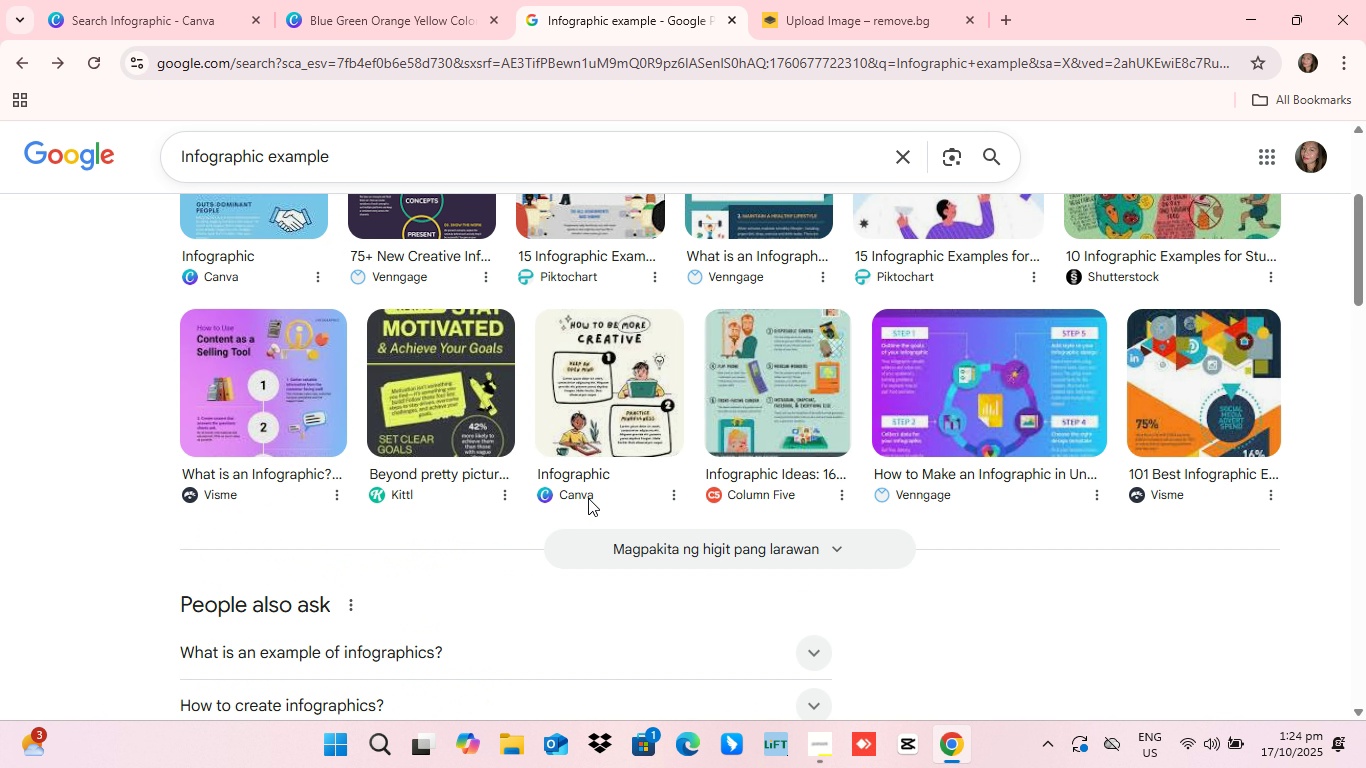 
scroll: coordinate [588, 501], scroll_direction: up, amount: 16.0
 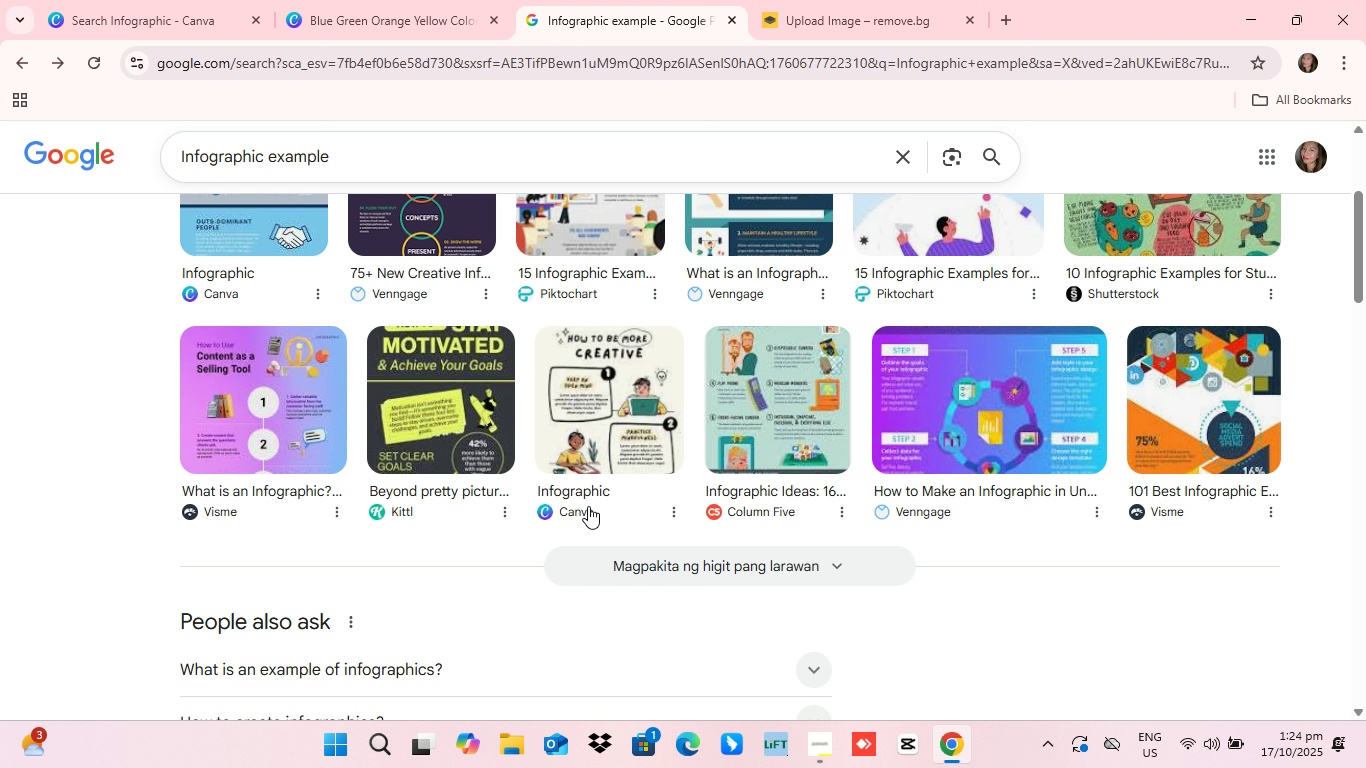 
scroll: coordinate [588, 512], scroll_direction: down, amount: 14.0
 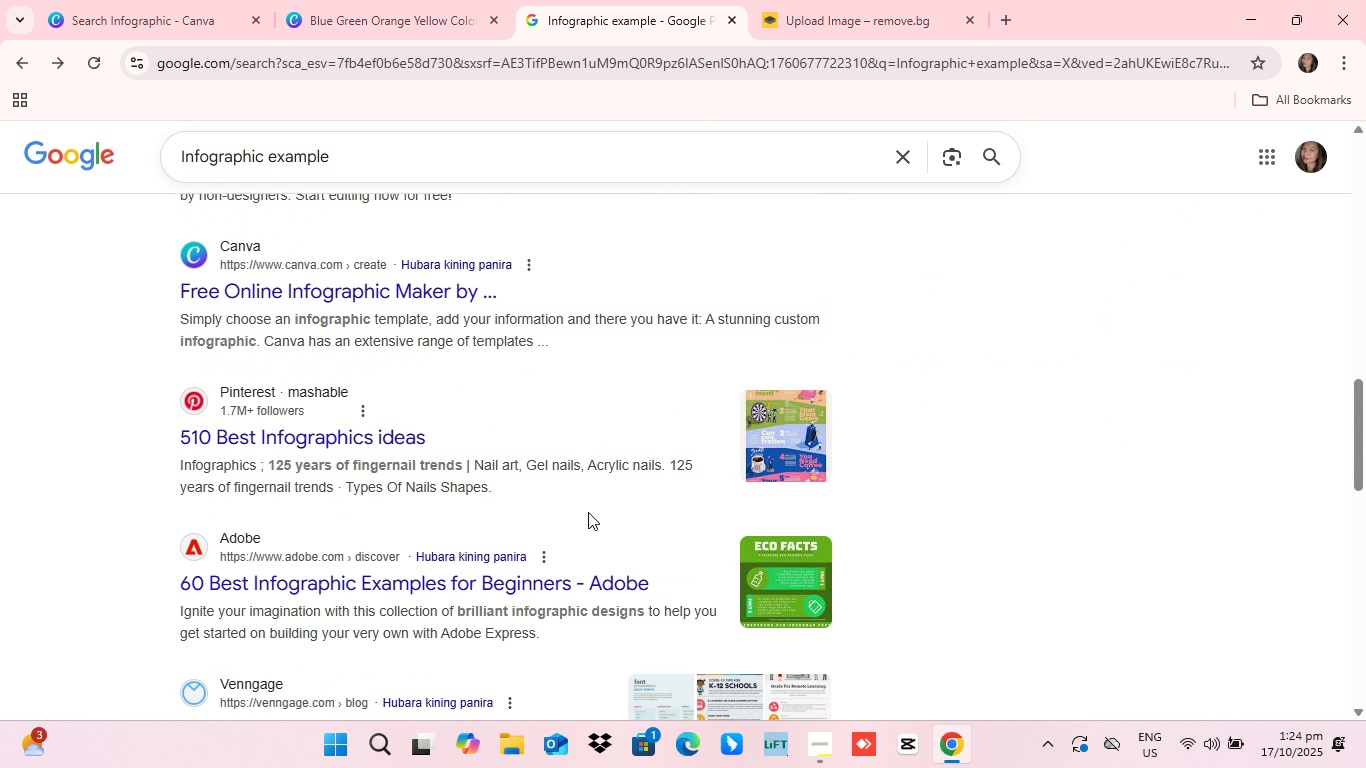 
scroll: coordinate [588, 512], scroll_direction: up, amount: 4.0
 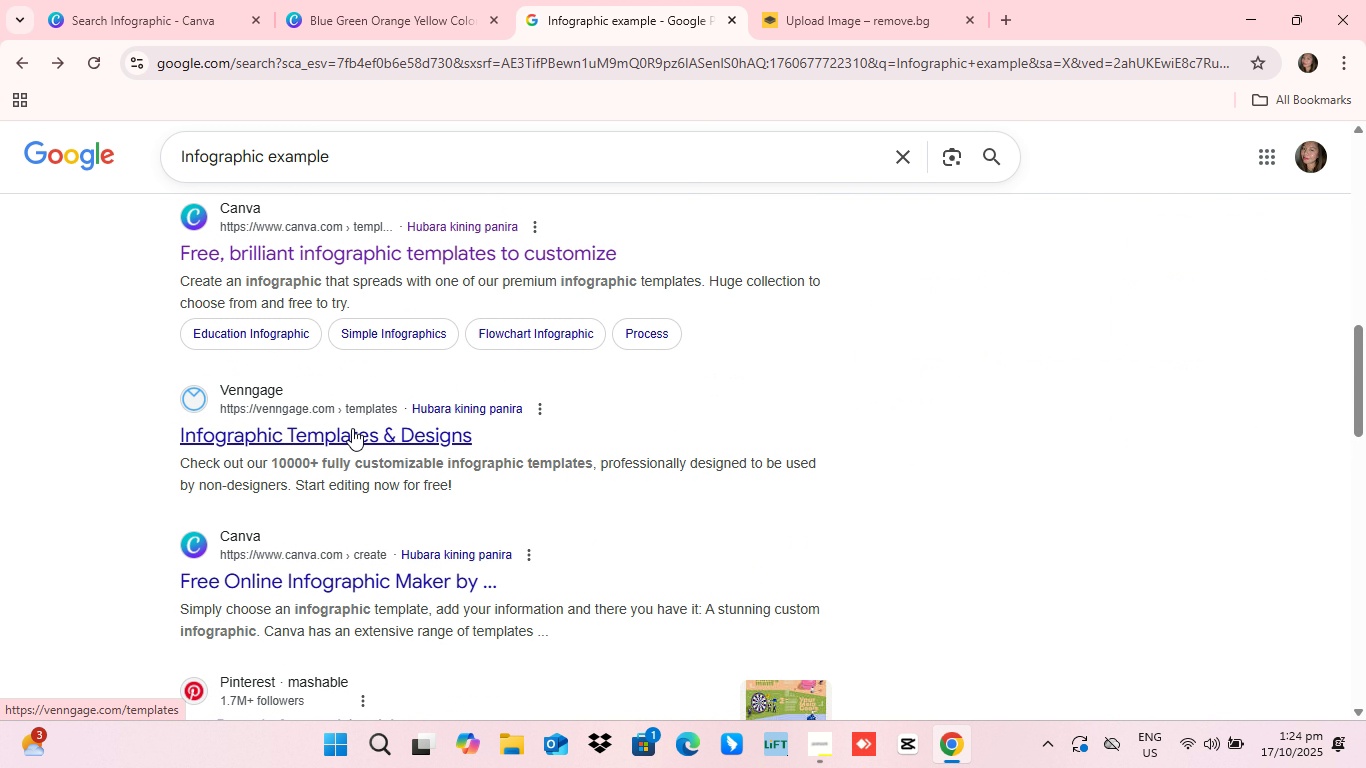 
left_click([352, 428])
 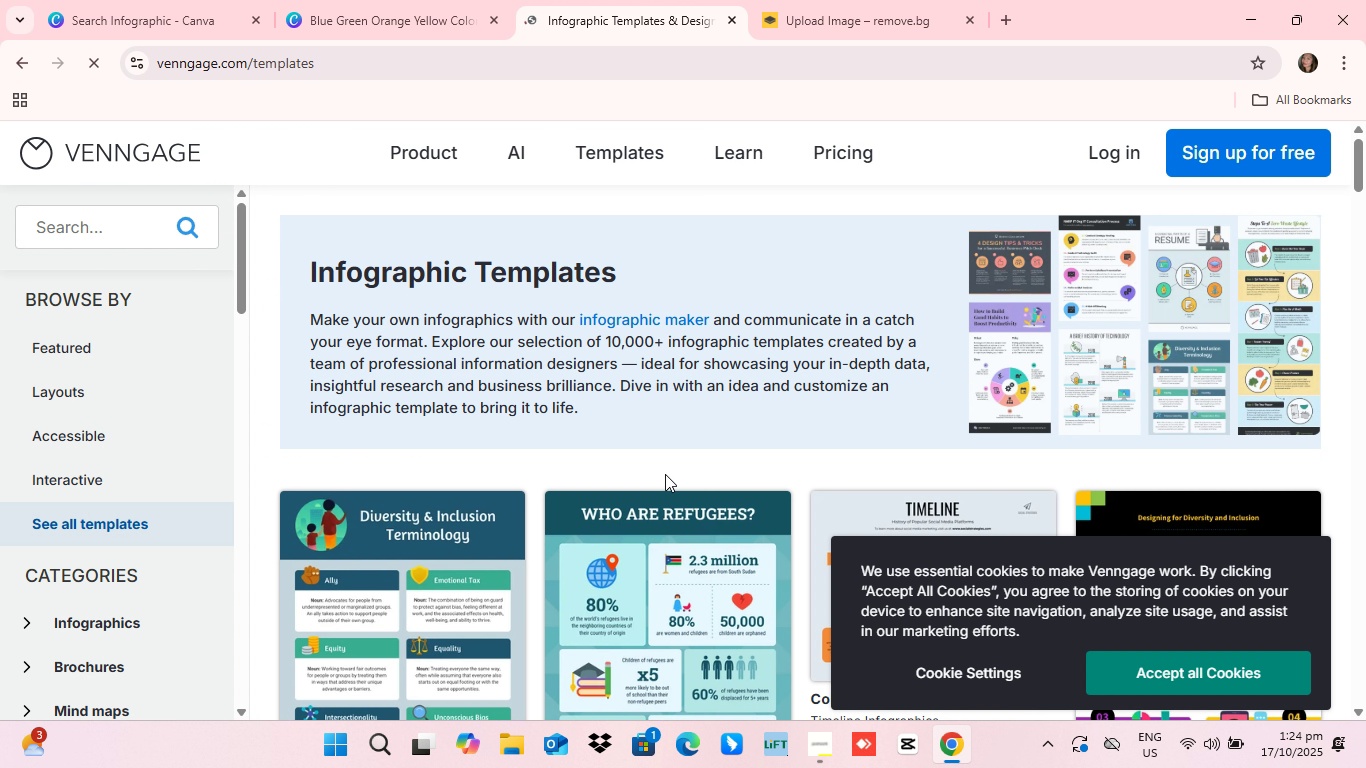 
scroll: coordinate [665, 474], scroll_direction: down, amount: 1.0
 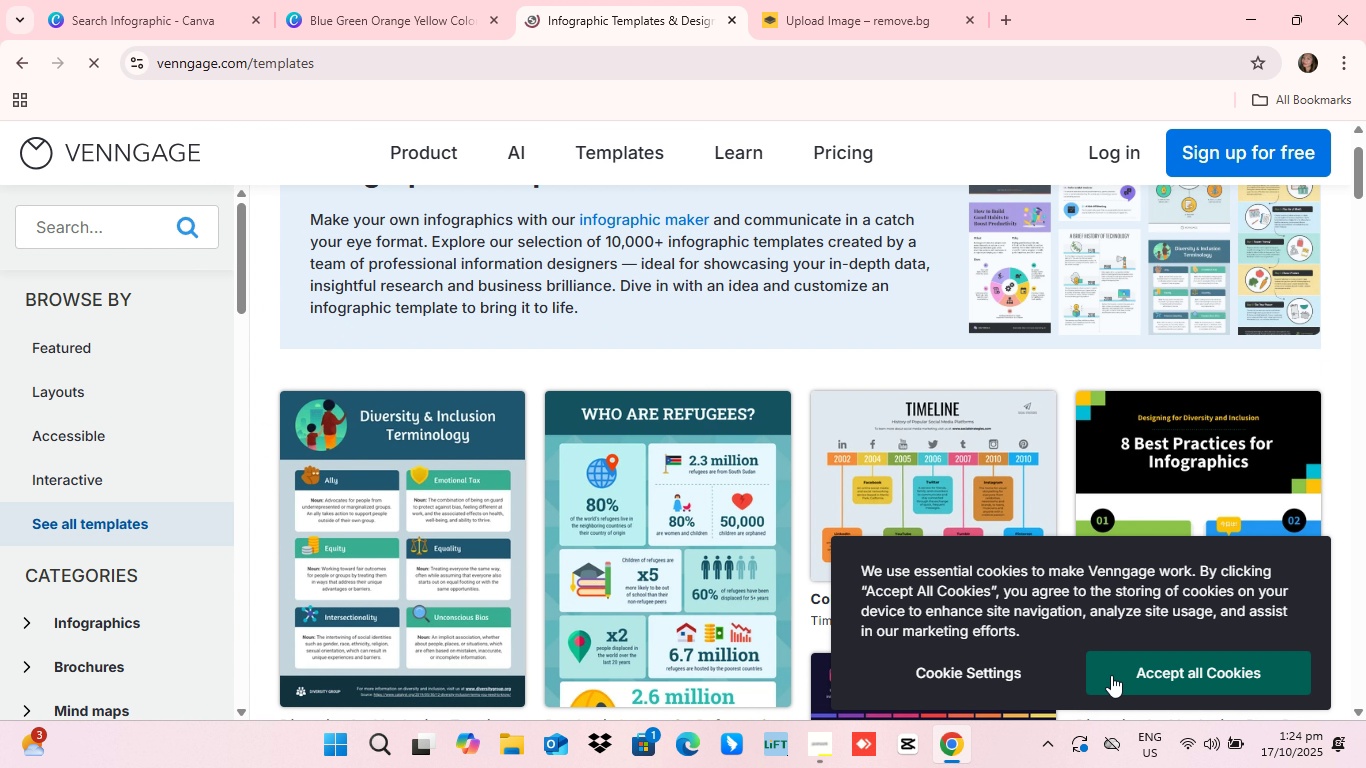 
left_click([1141, 673])
 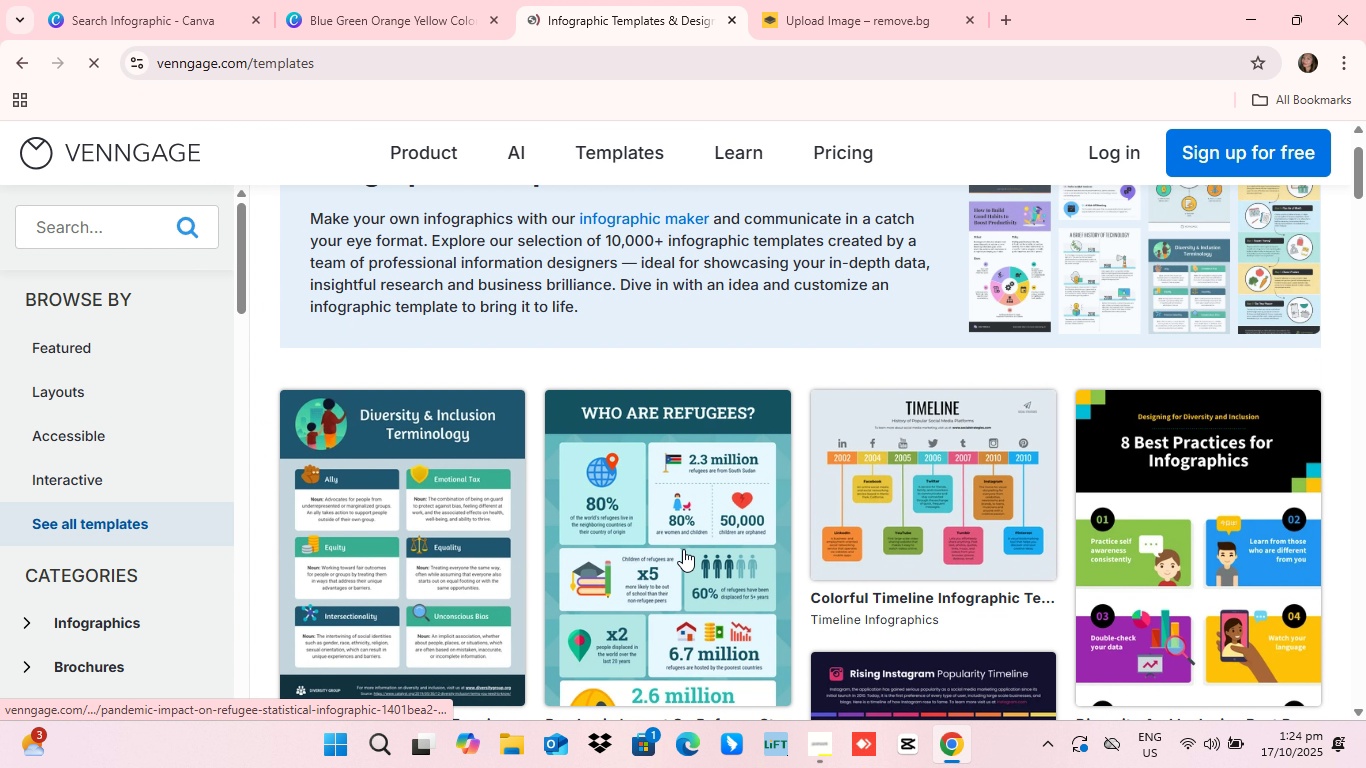 
scroll: coordinate [683, 549], scroll_direction: down, amount: 4.0
 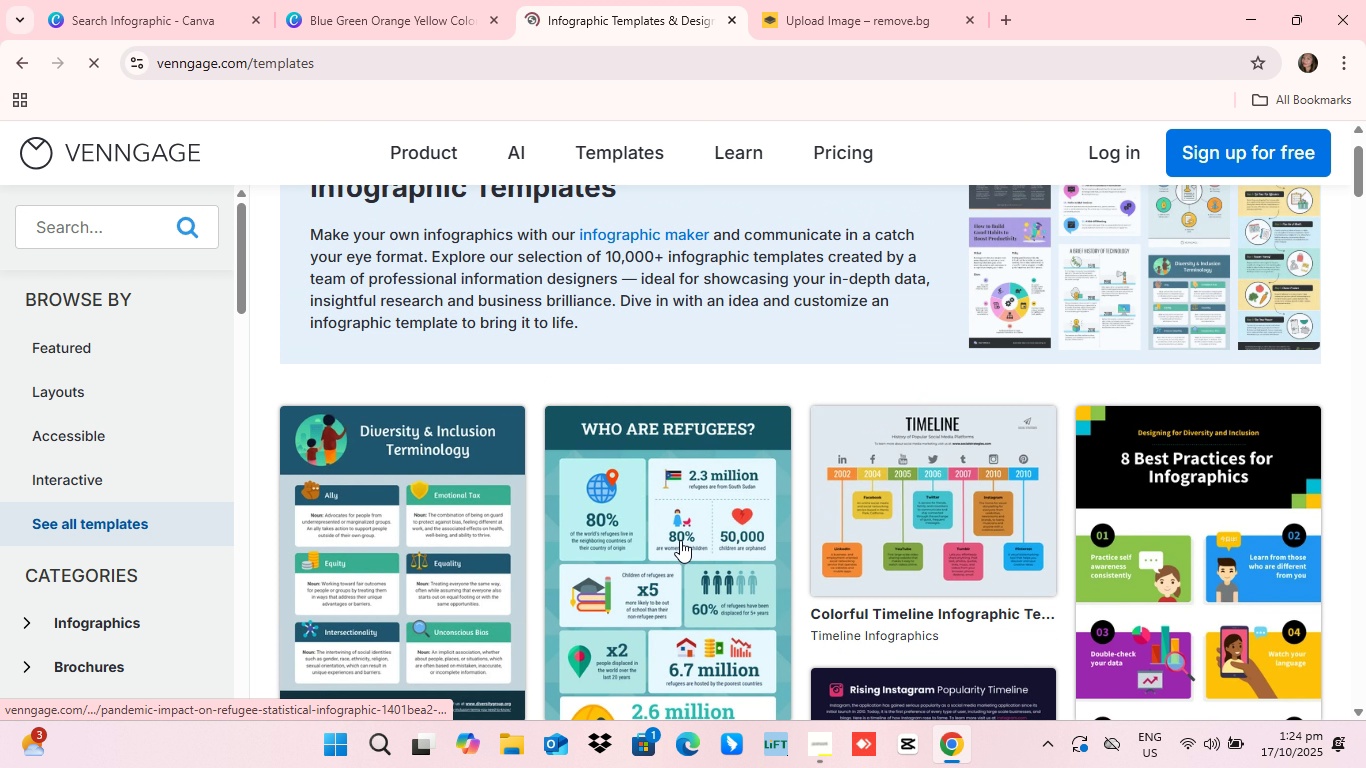 
scroll: coordinate [679, 539], scroll_direction: up, amount: 11.0
 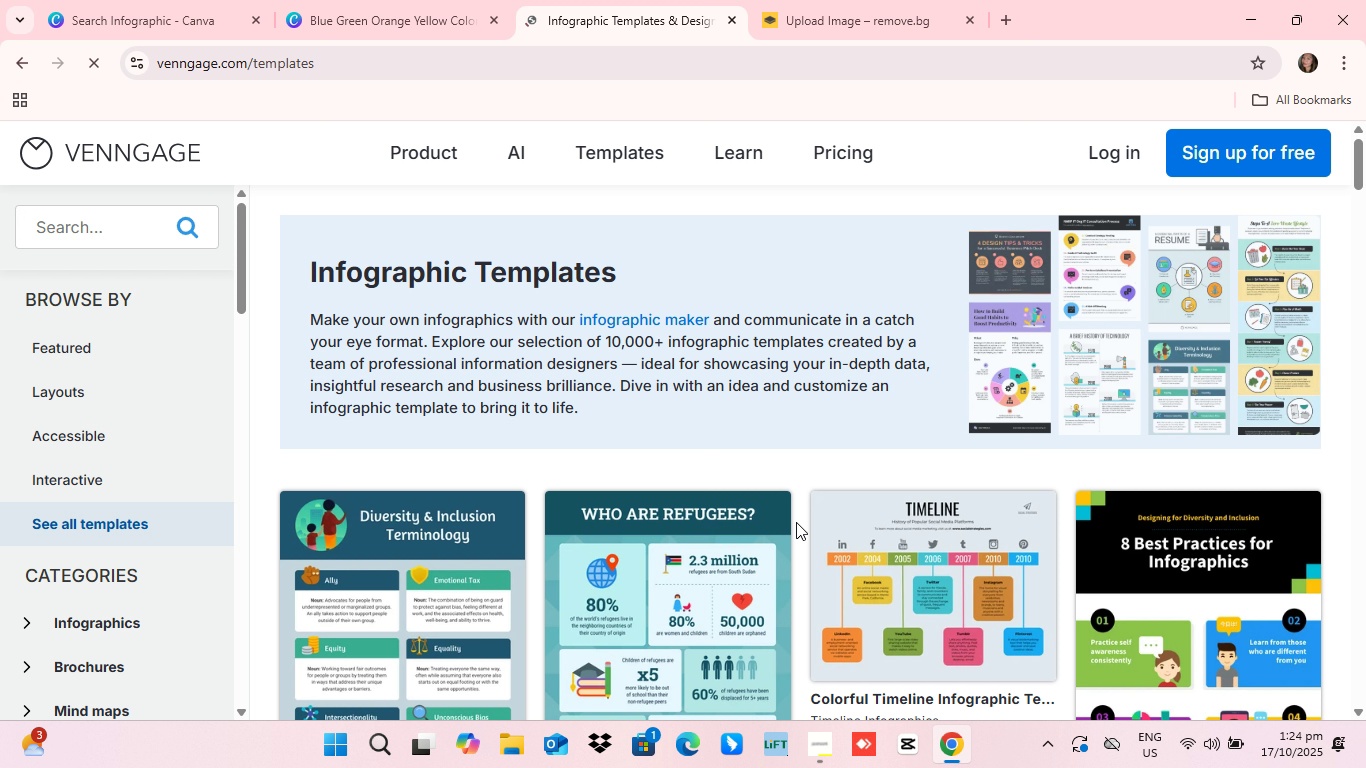 
scroll: coordinate [796, 523], scroll_direction: down, amount: 3.0
 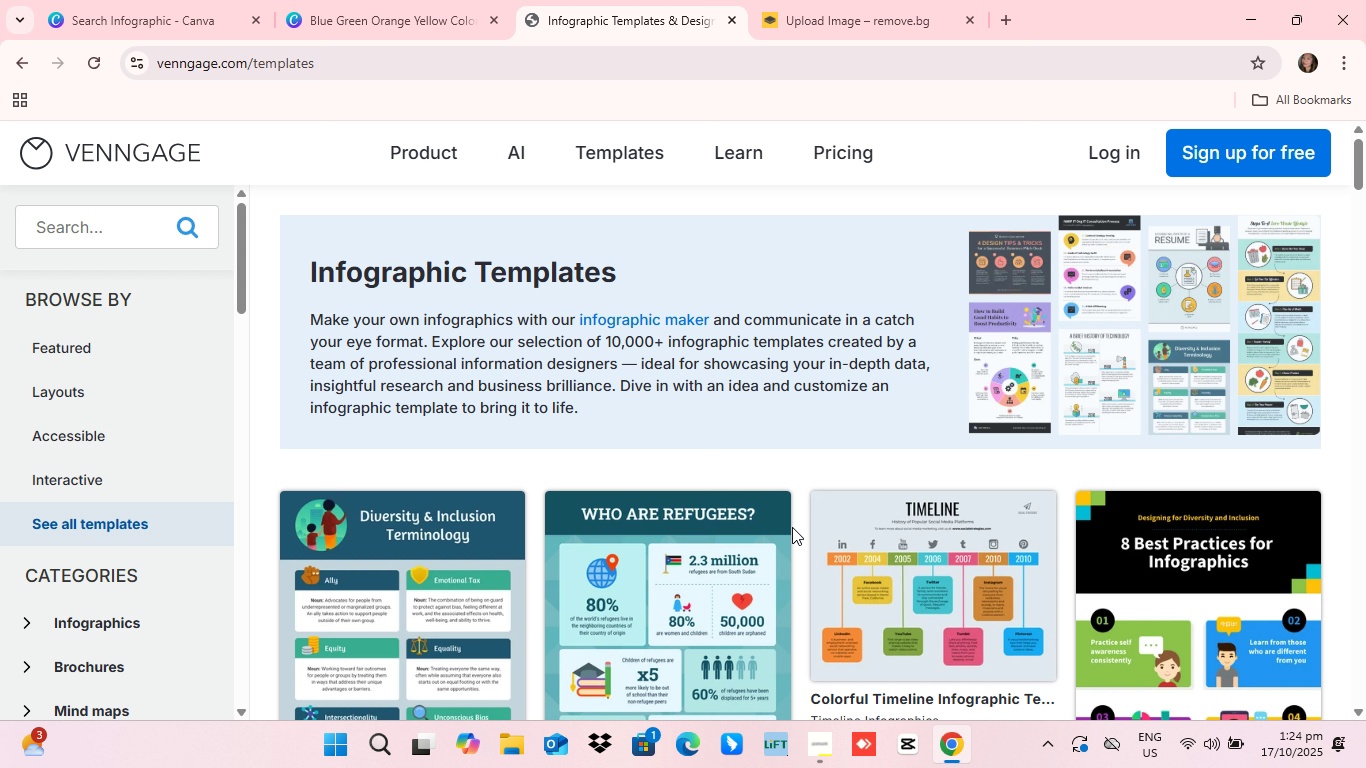 
scroll: coordinate [792, 527], scroll_direction: up, amount: 5.0
 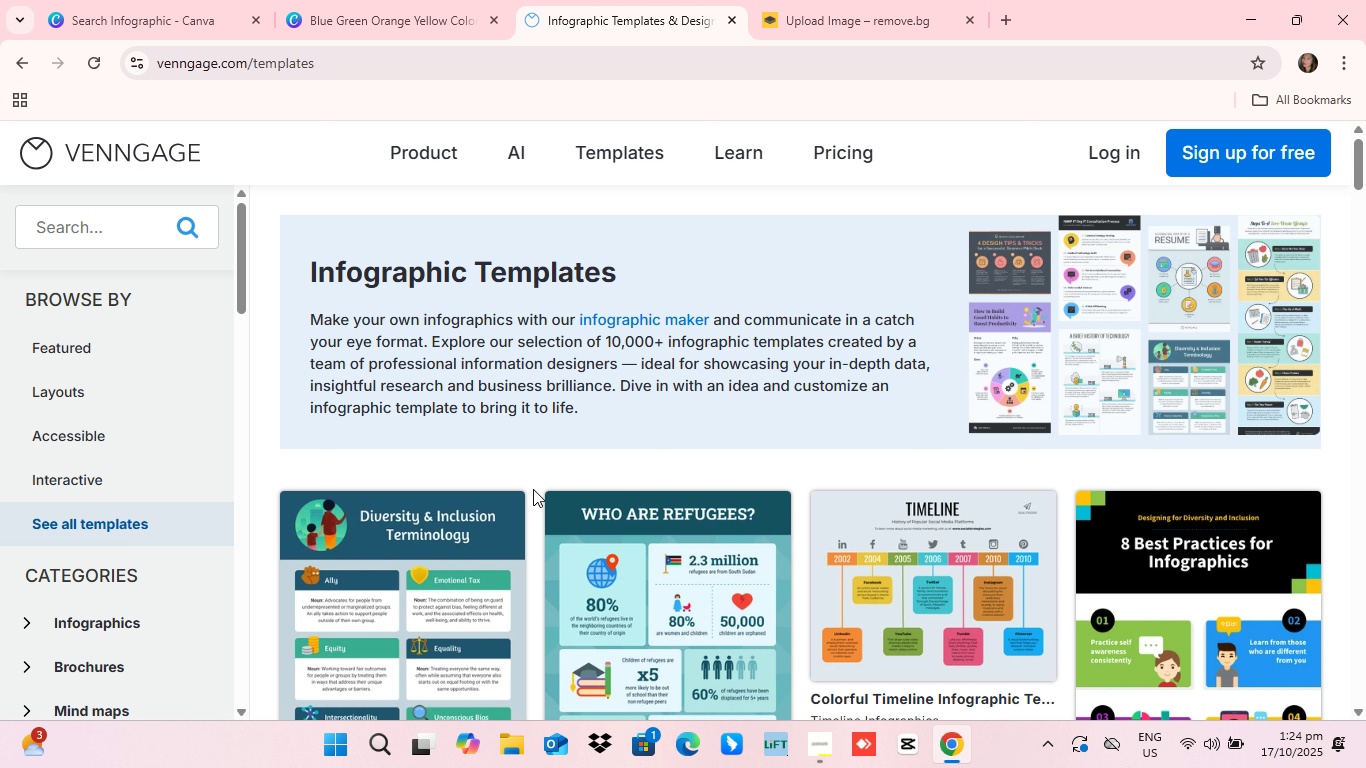 
wait(9.66)
 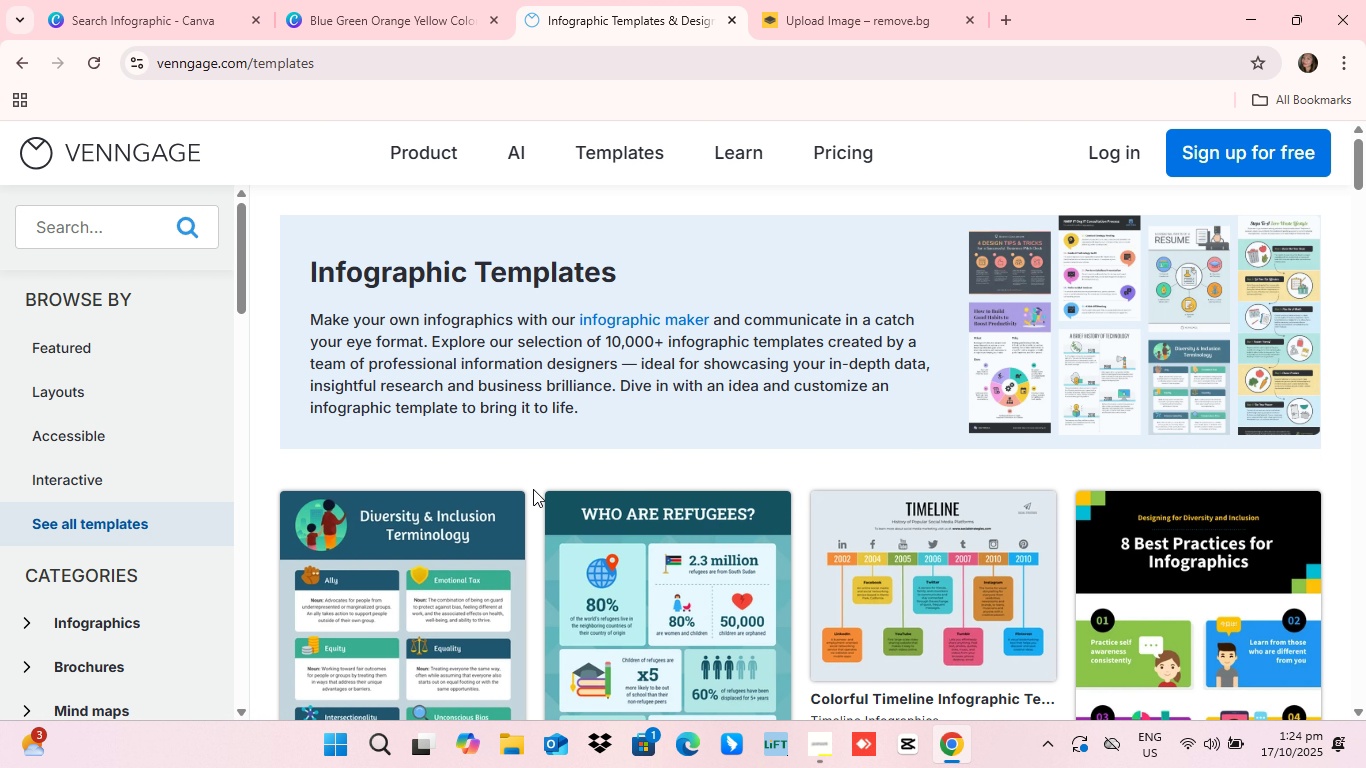 
scroll: coordinate [748, 532], scroll_direction: down, amount: 33.0
 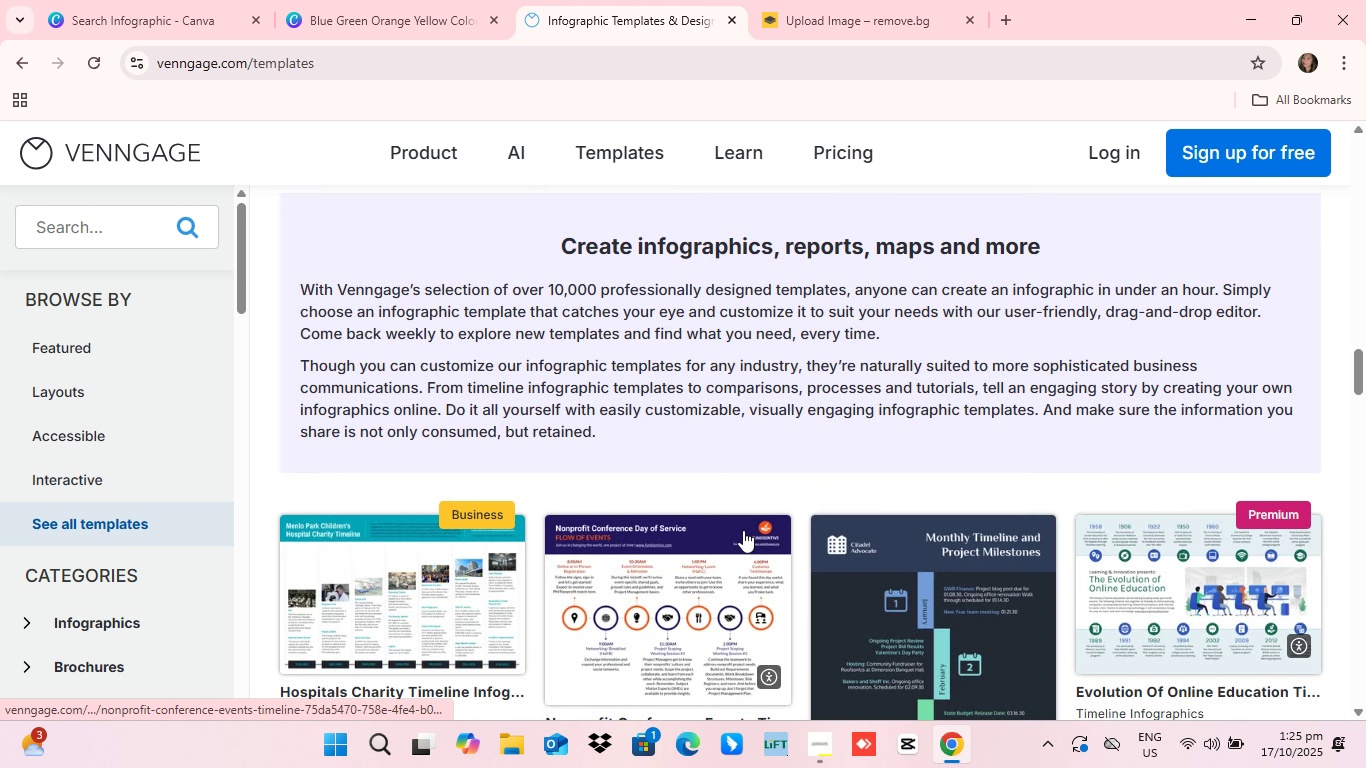 
scroll: coordinate [556, 482], scroll_direction: up, amount: 38.0
 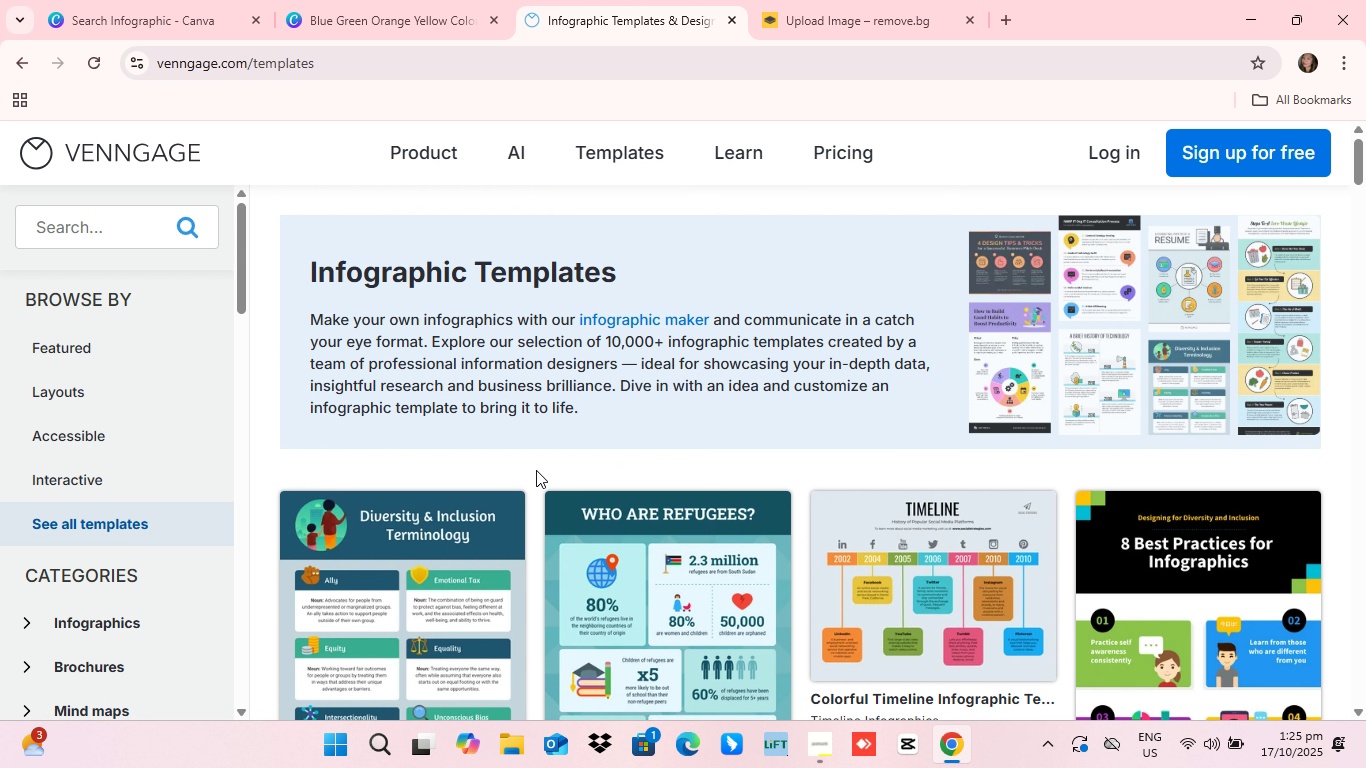 
scroll: coordinate [539, 493], scroll_direction: down, amount: 12.0
 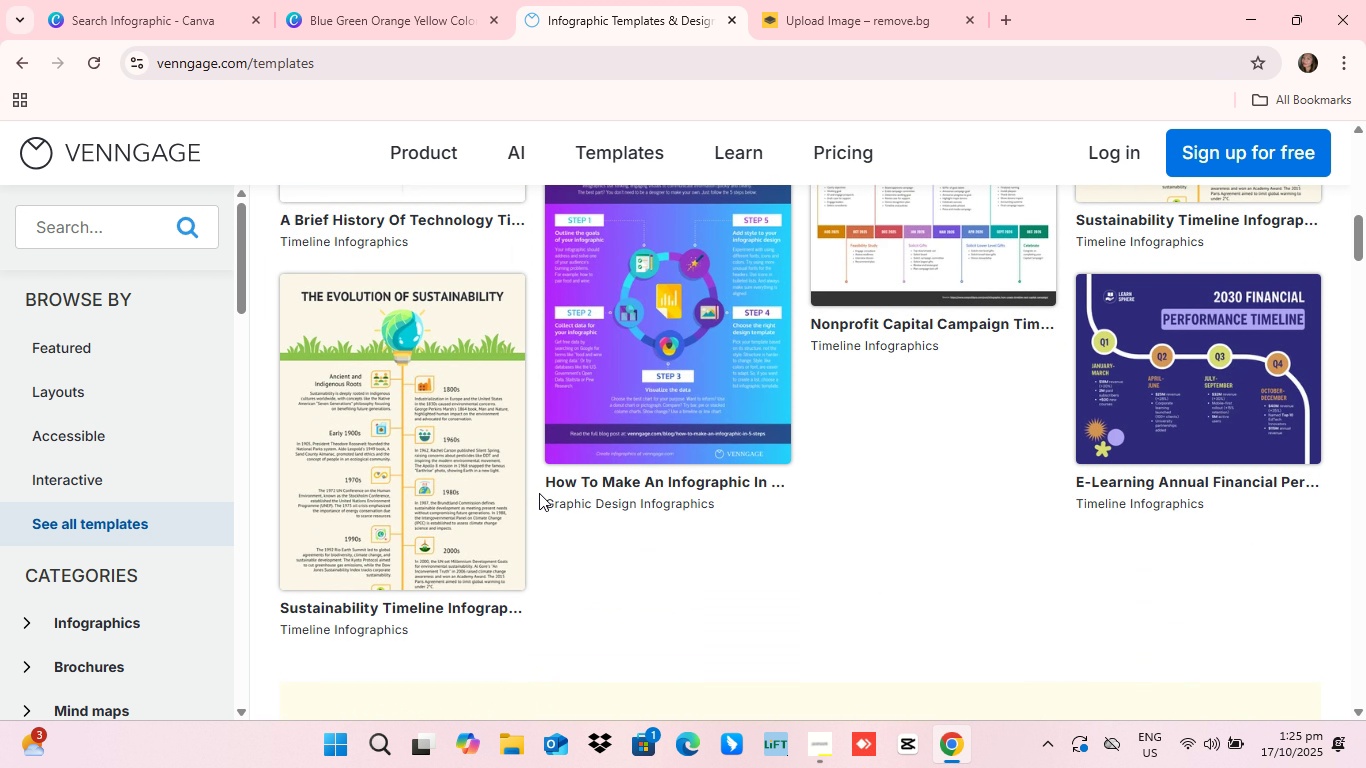 
scroll: coordinate [538, 491], scroll_direction: up, amount: 31.0
 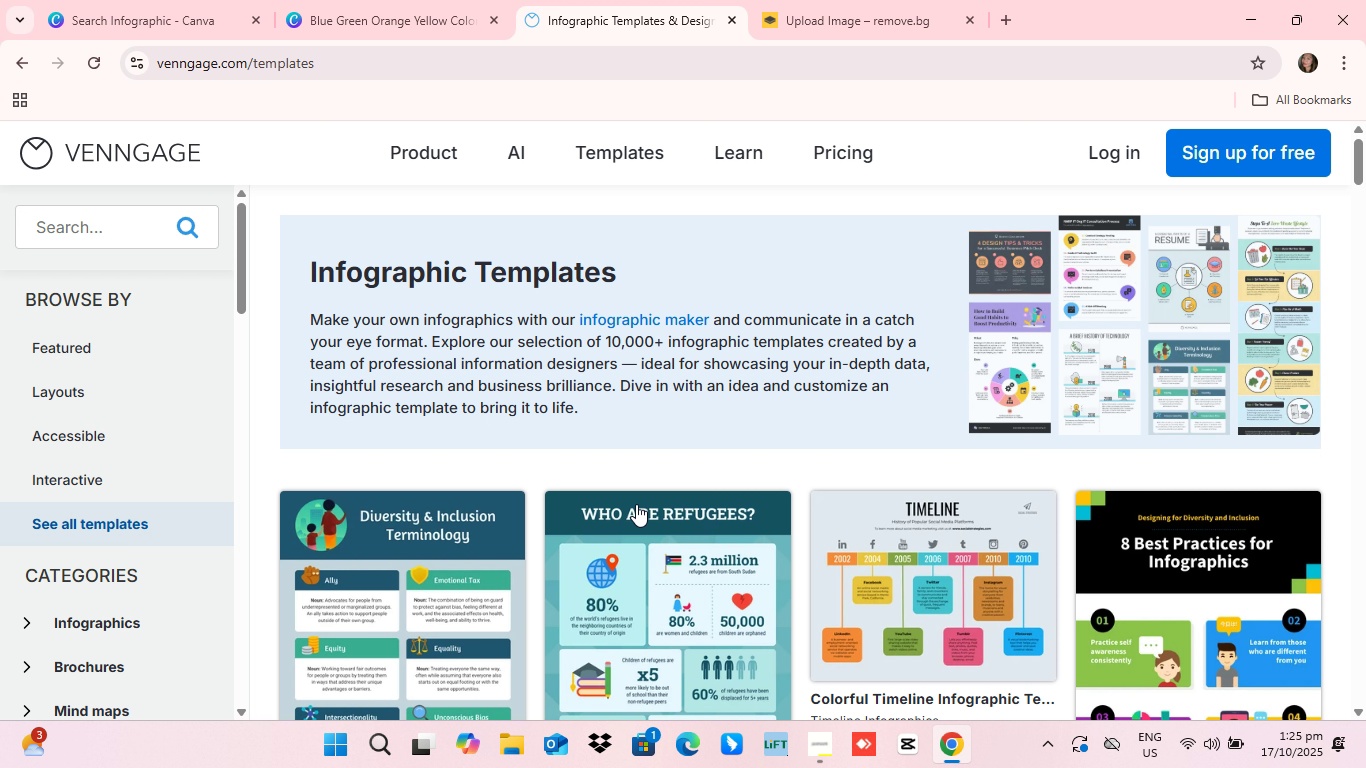 
scroll: coordinate [645, 369], scroll_direction: down, amount: 7.0
 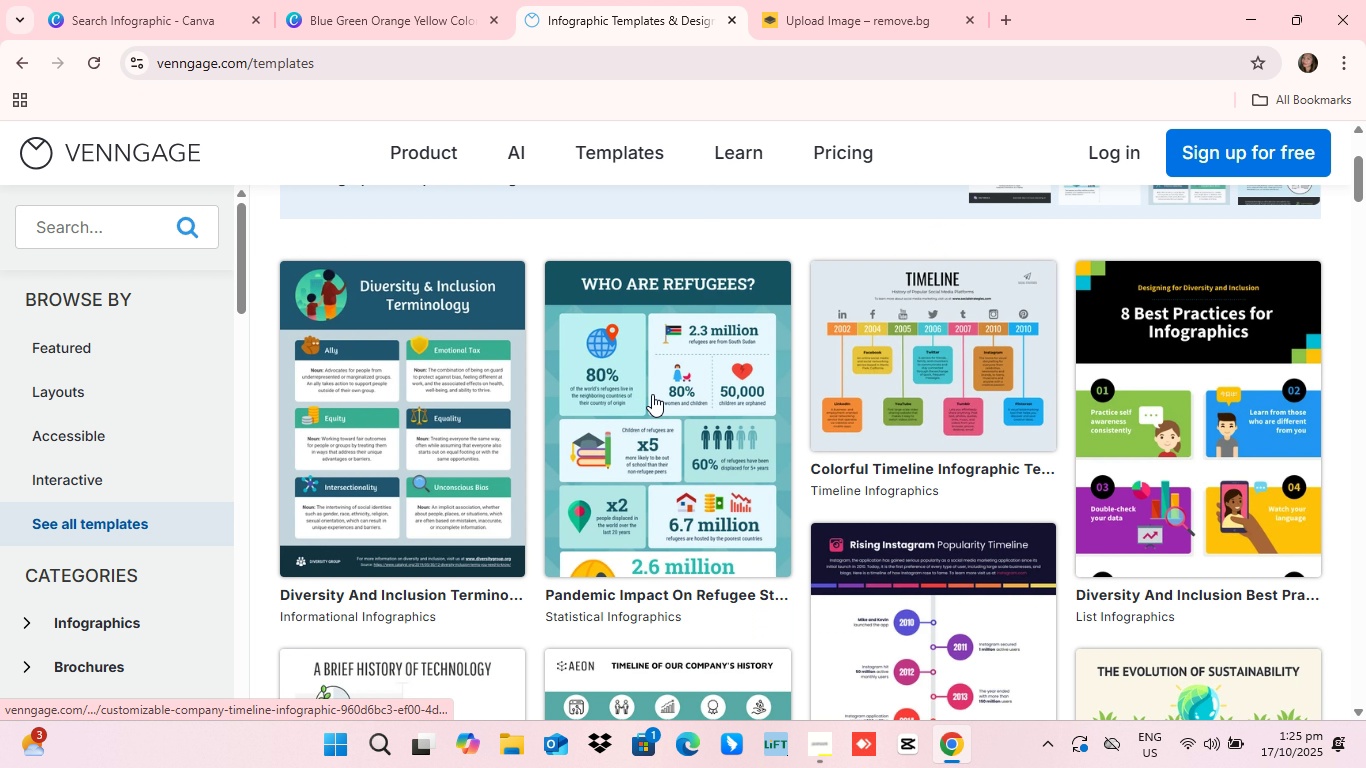 
scroll: coordinate [652, 394], scroll_direction: up, amount: 10.0
 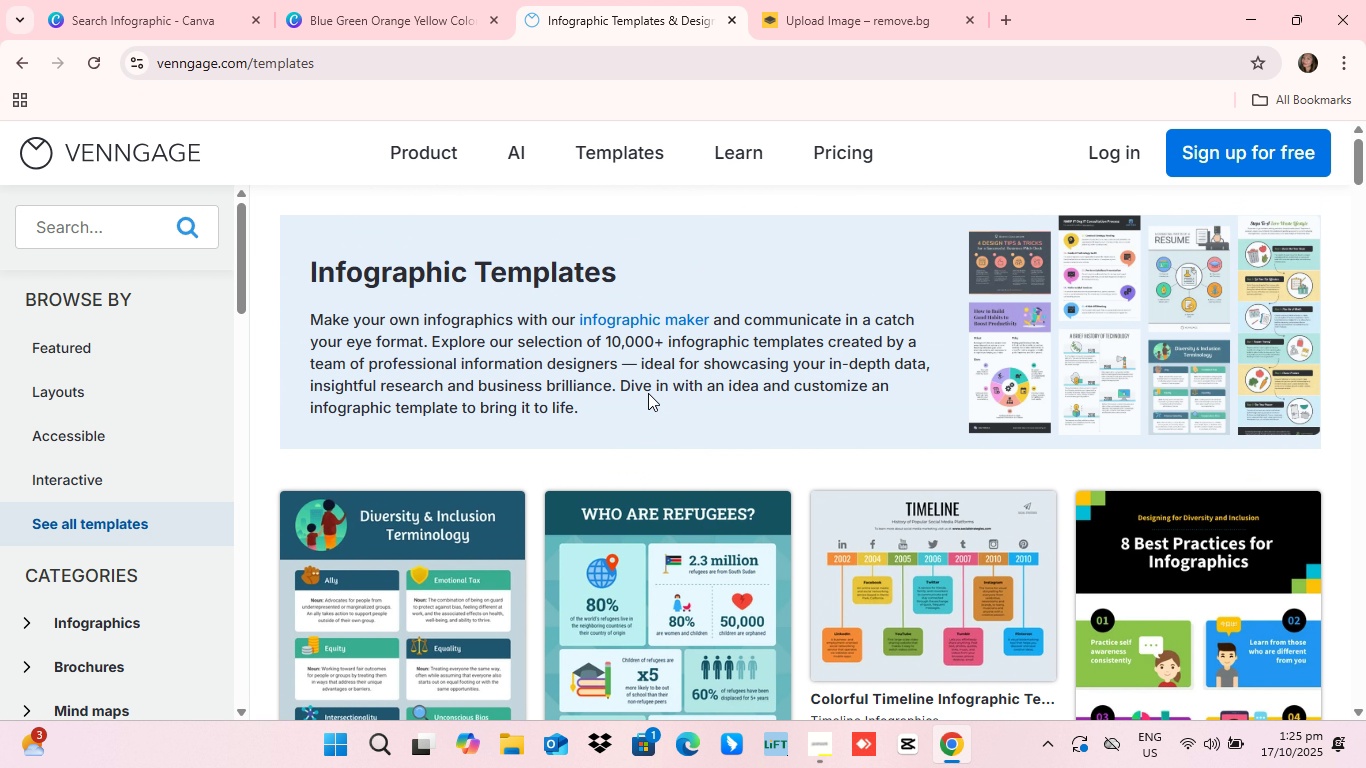 
scroll: coordinate [992, 445], scroll_direction: down, amount: 9.0
 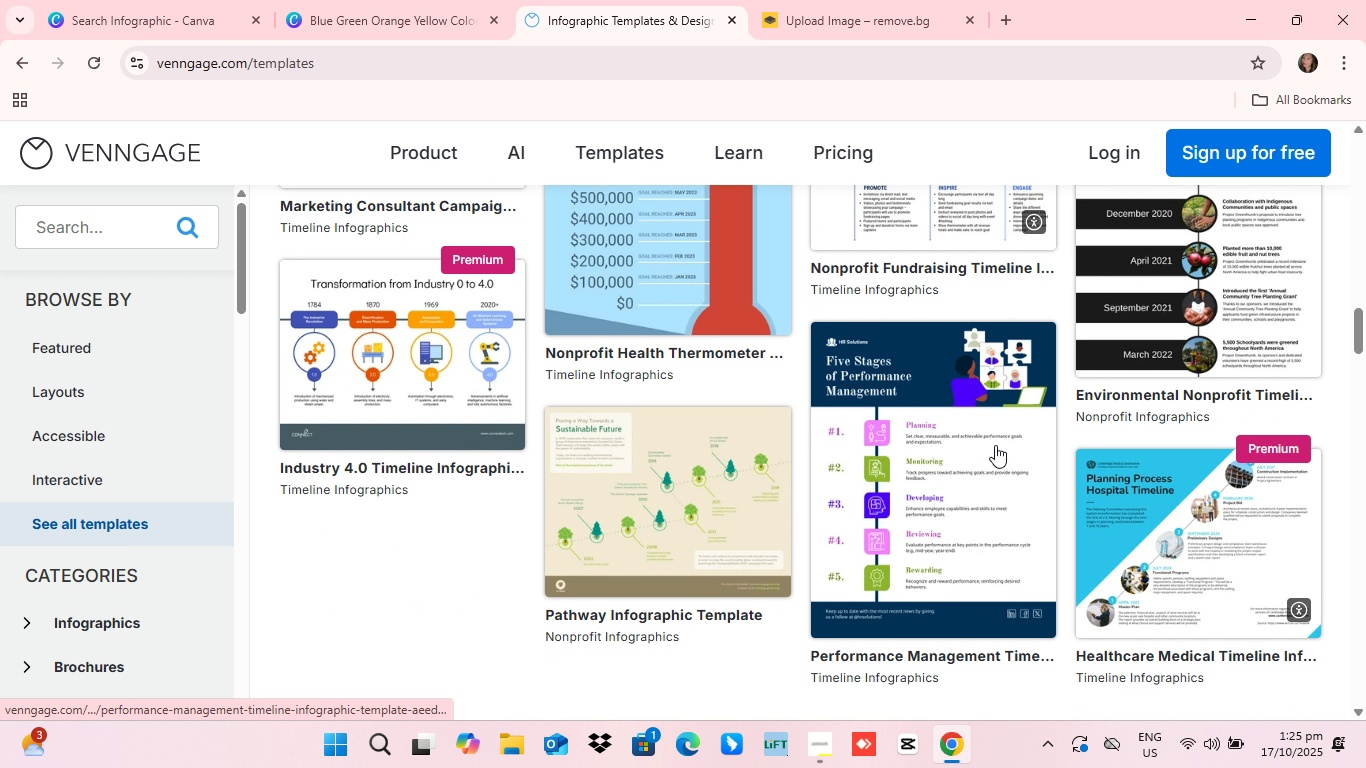 
scroll: coordinate [992, 445], scroll_direction: up, amount: 5.0
 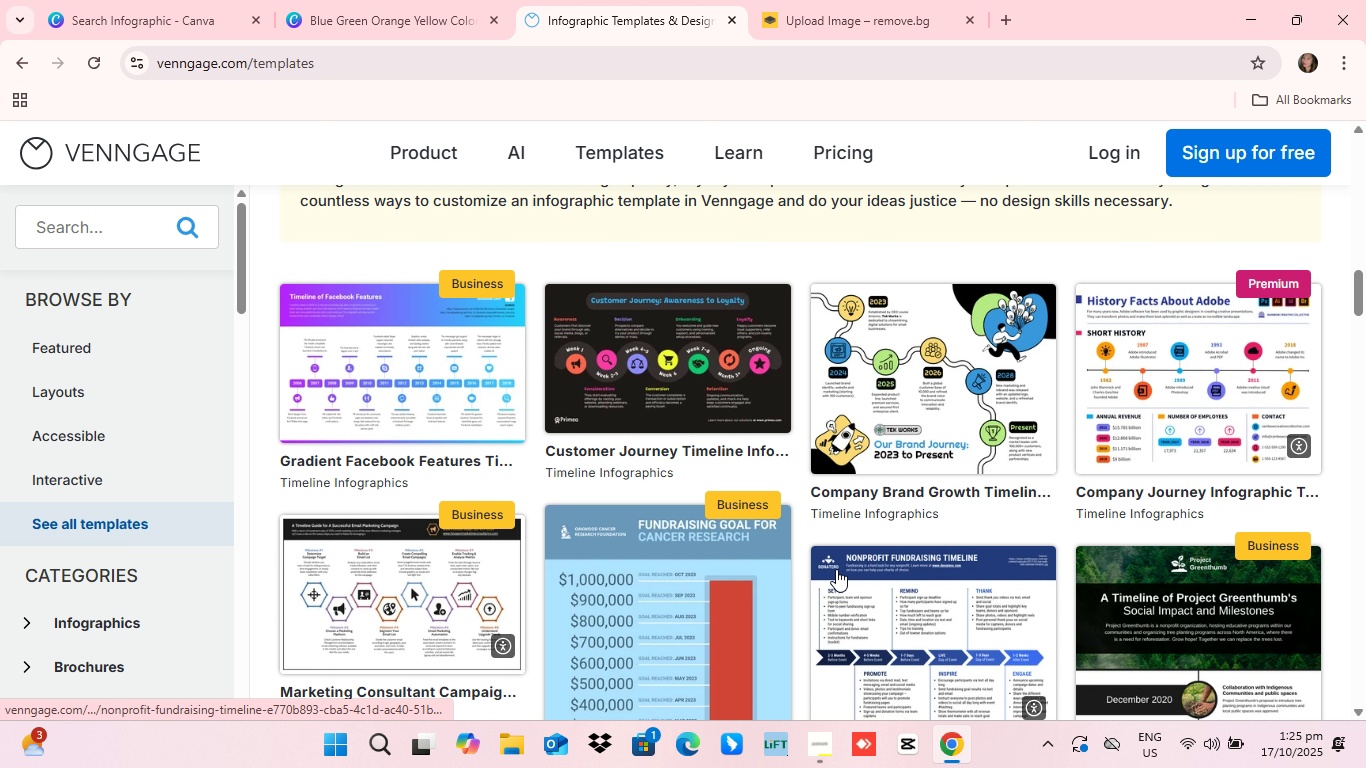 
scroll: coordinate [838, 572], scroll_direction: down, amount: 12.0
 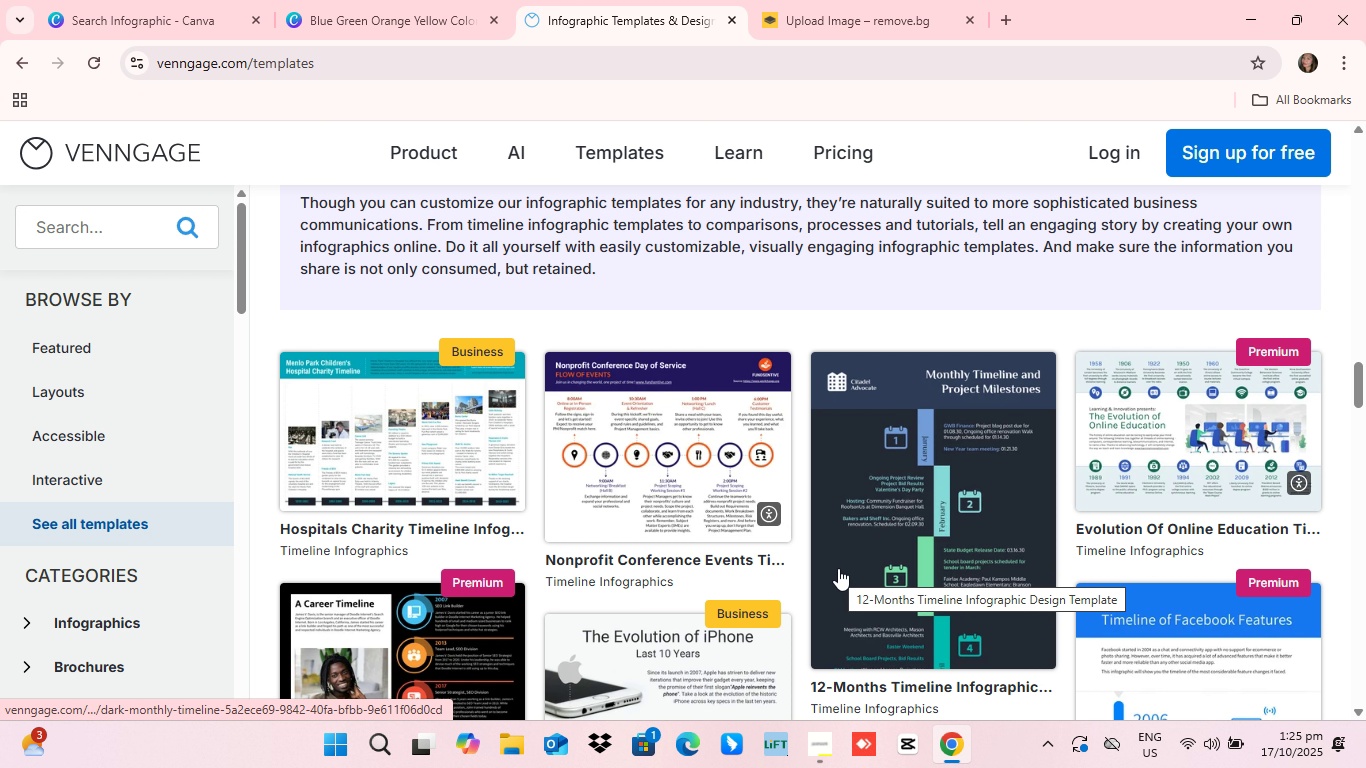 
scroll: coordinate [1277, 547], scroll_direction: up, amount: 9.0
 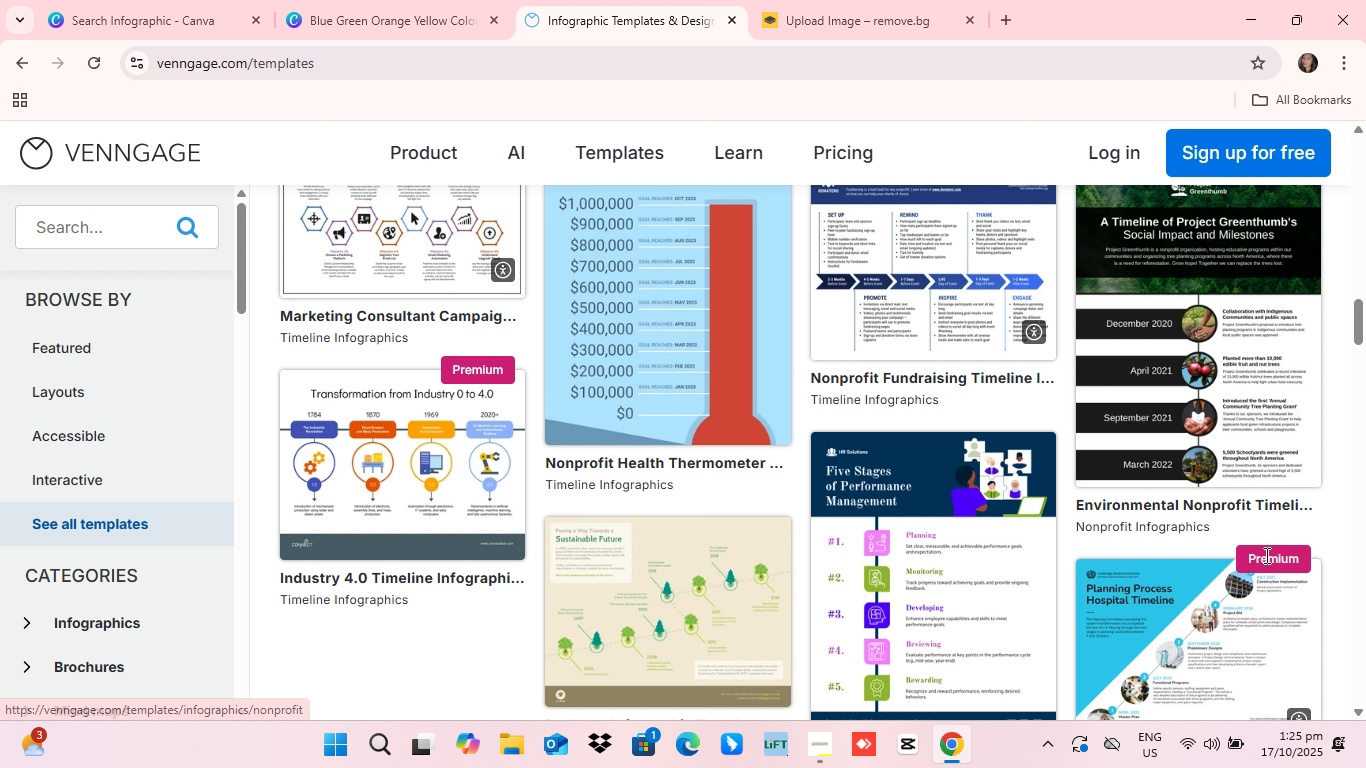 
scroll: coordinate [856, 556], scroll_direction: down, amount: 21.0
 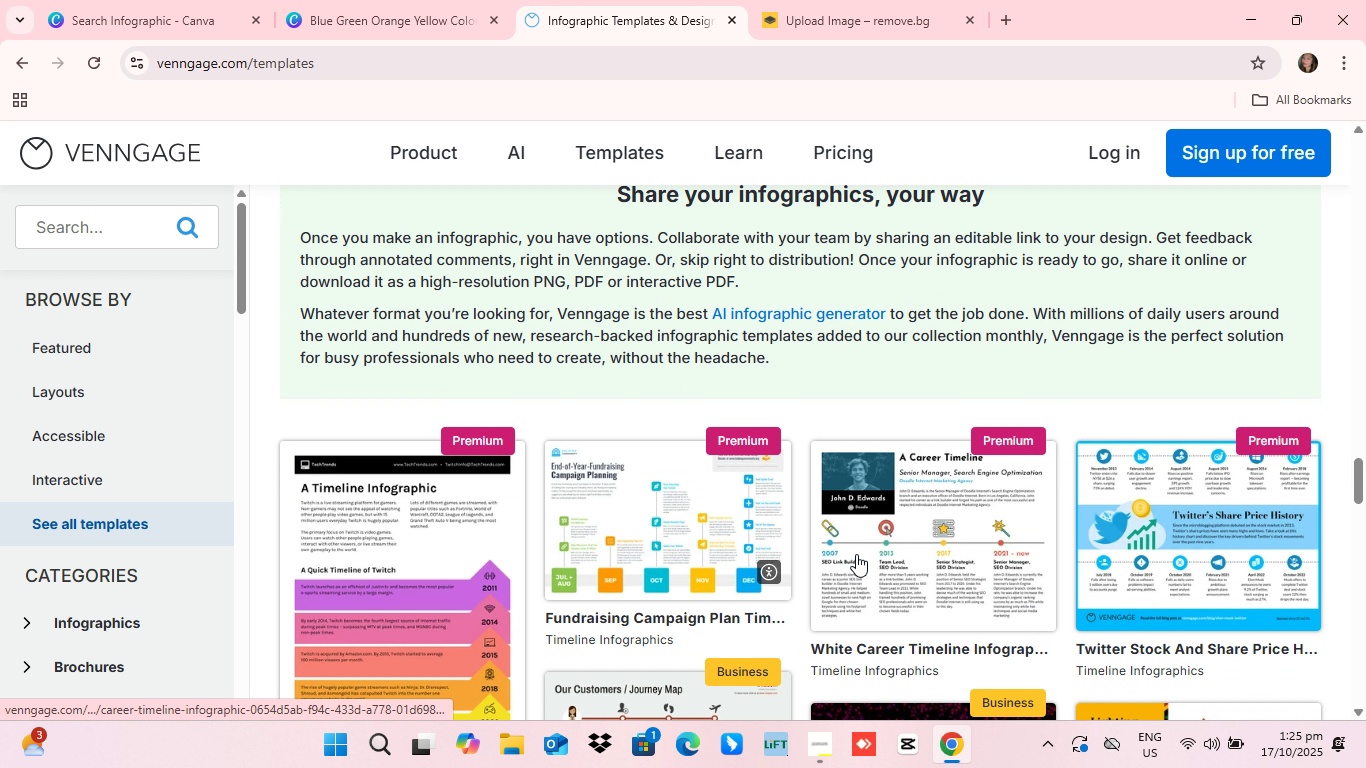 
scroll: coordinate [856, 555], scroll_direction: down, amount: 8.0
 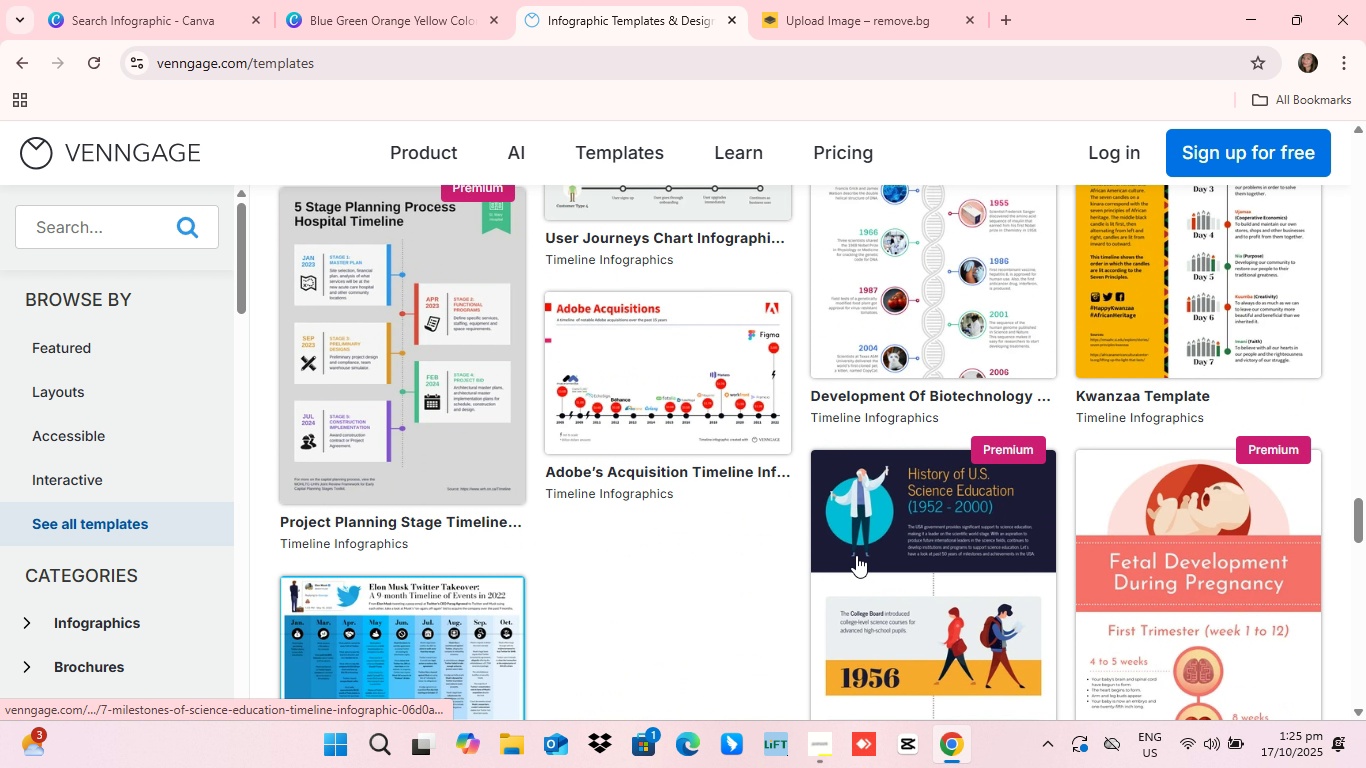 
scroll: coordinate [856, 555], scroll_direction: up, amount: 3.0
 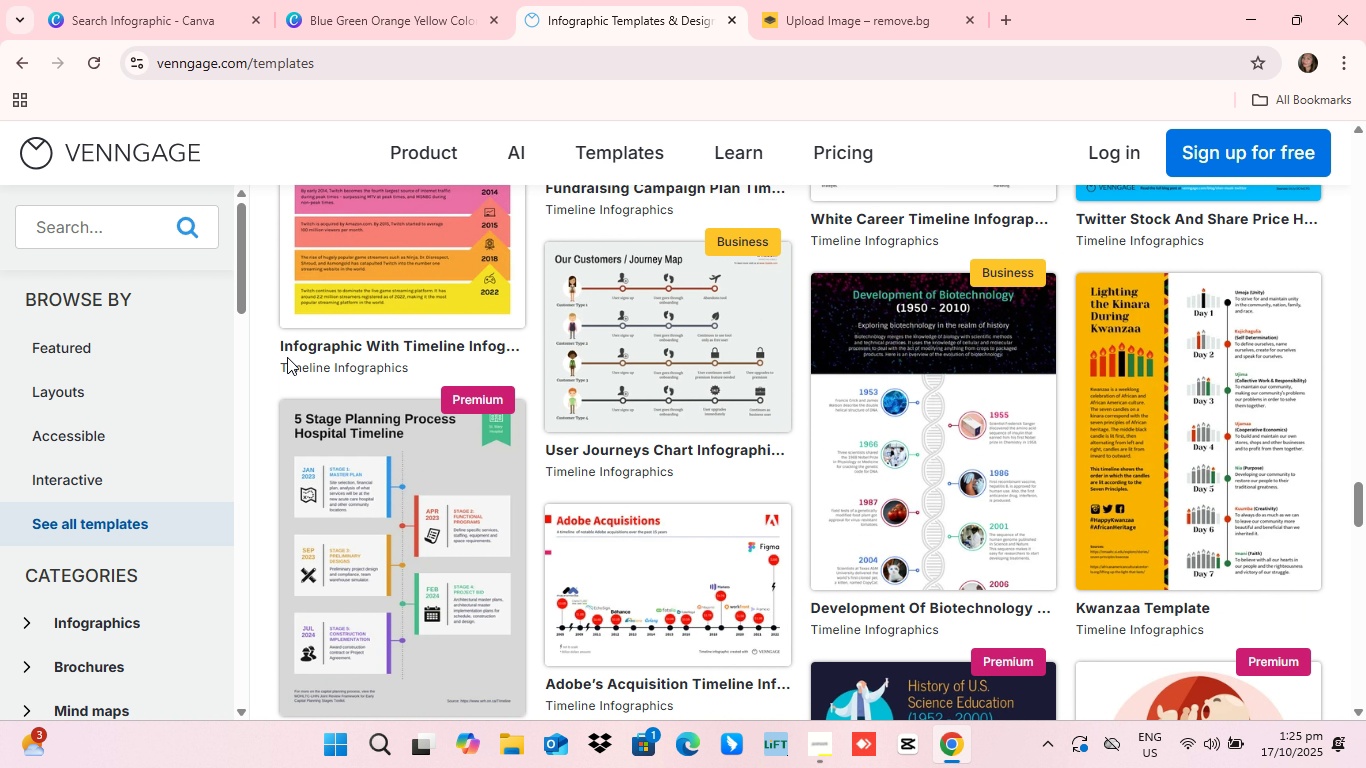 
scroll: coordinate [555, 495], scroll_direction: down, amount: 25.0
 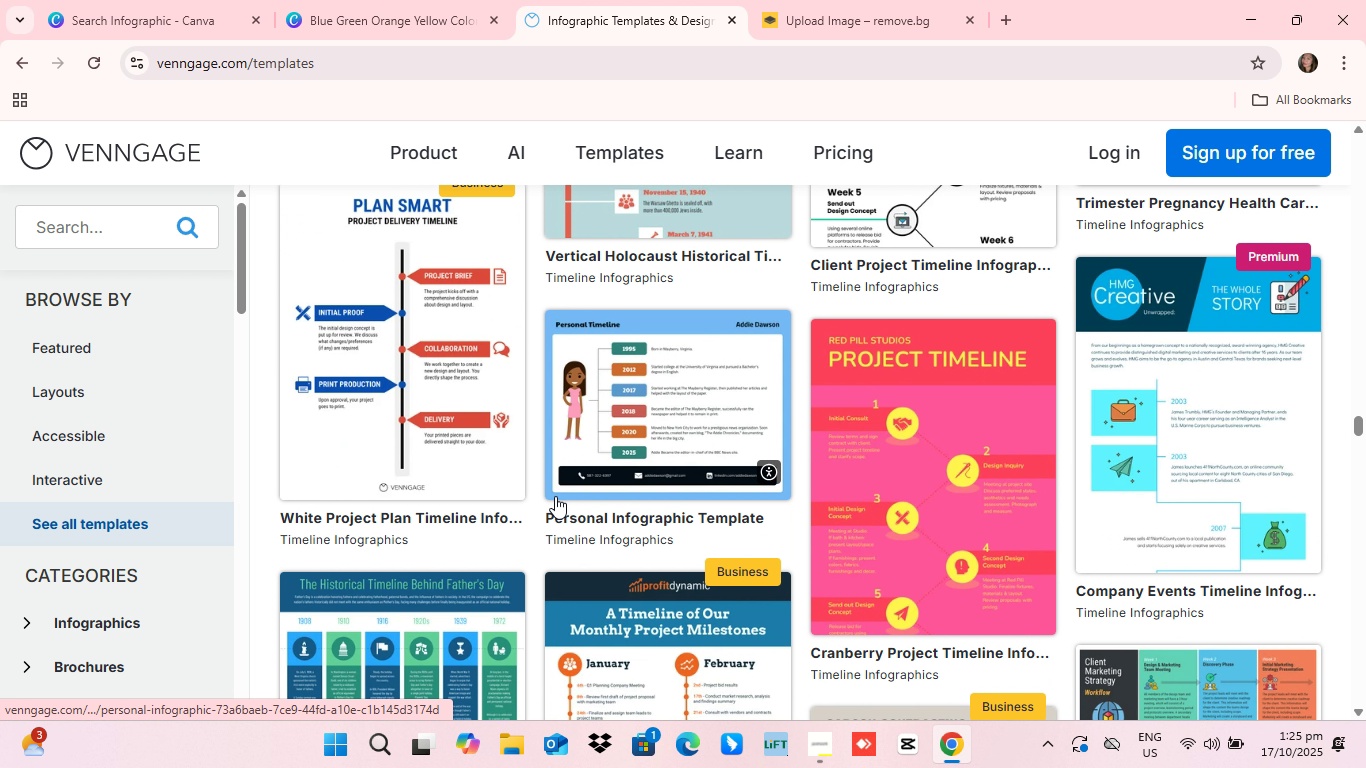 
scroll: coordinate [649, 493], scroll_direction: up, amount: 3.0
 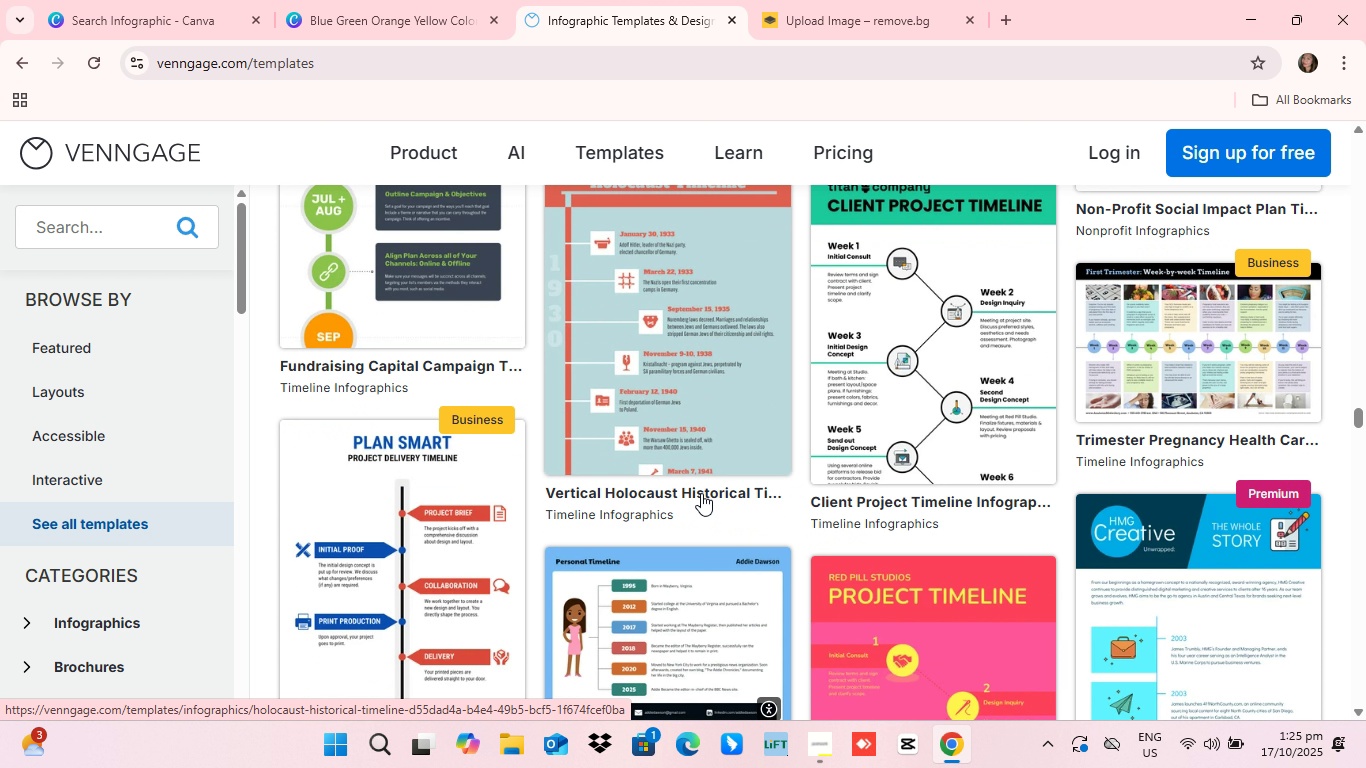 
scroll: coordinate [908, 478], scroll_direction: down, amount: 12.0
 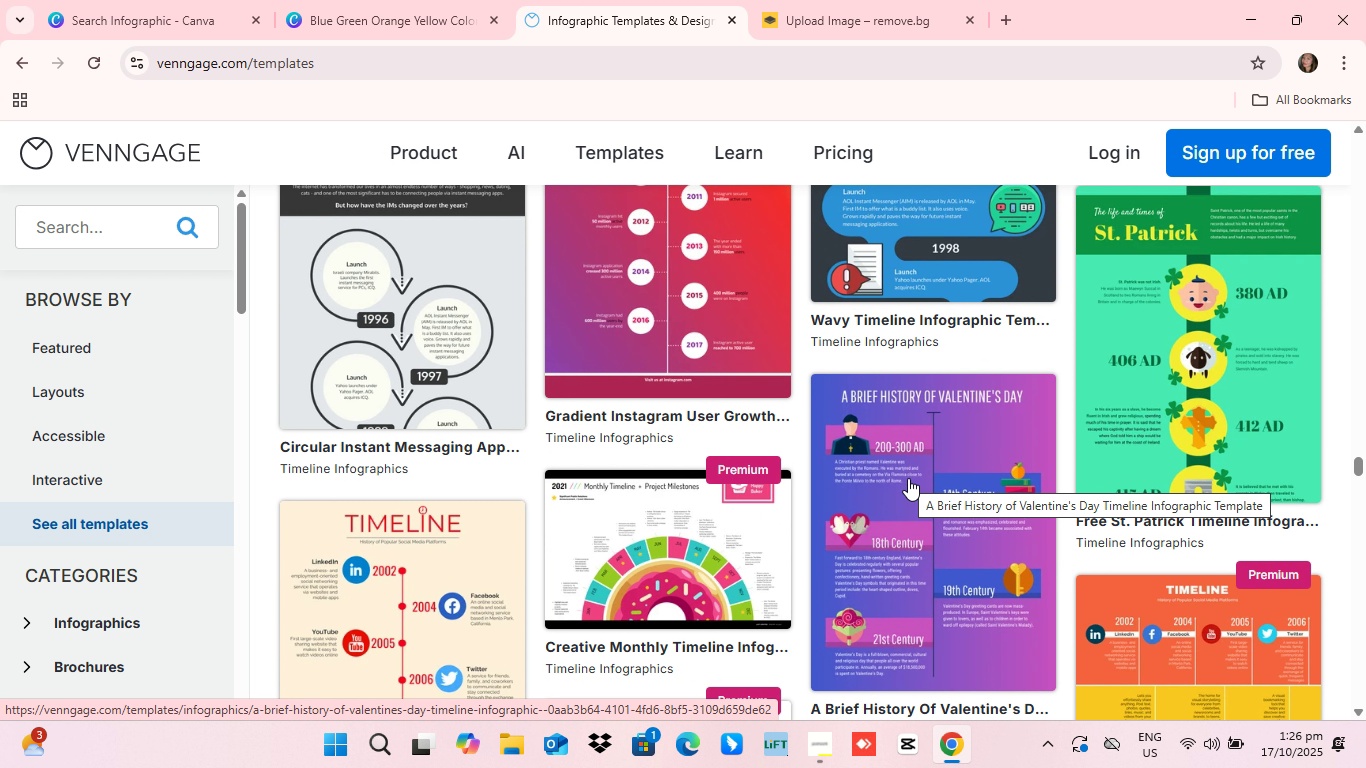 
scroll: coordinate [908, 478], scroll_direction: down, amount: 8.0
 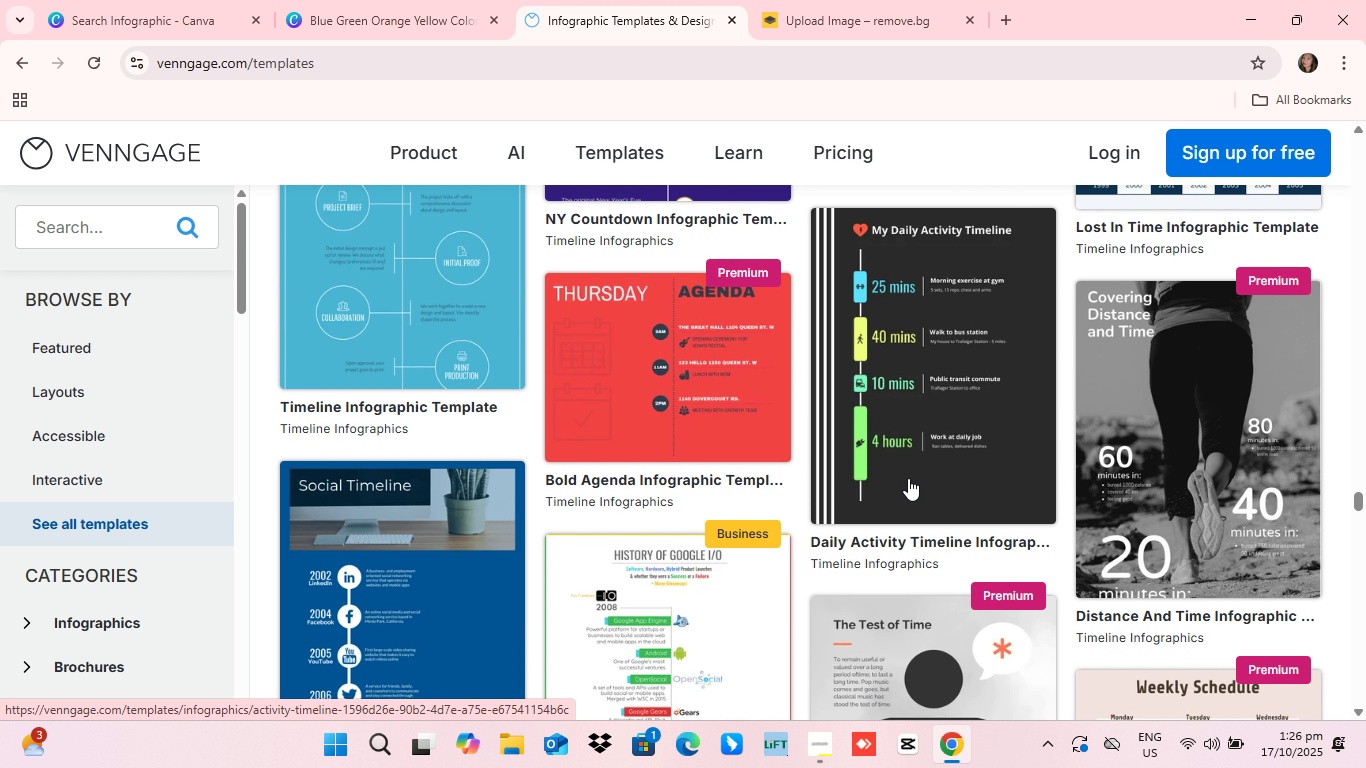 
scroll: coordinate [906, 490], scroll_direction: up, amount: 34.0
 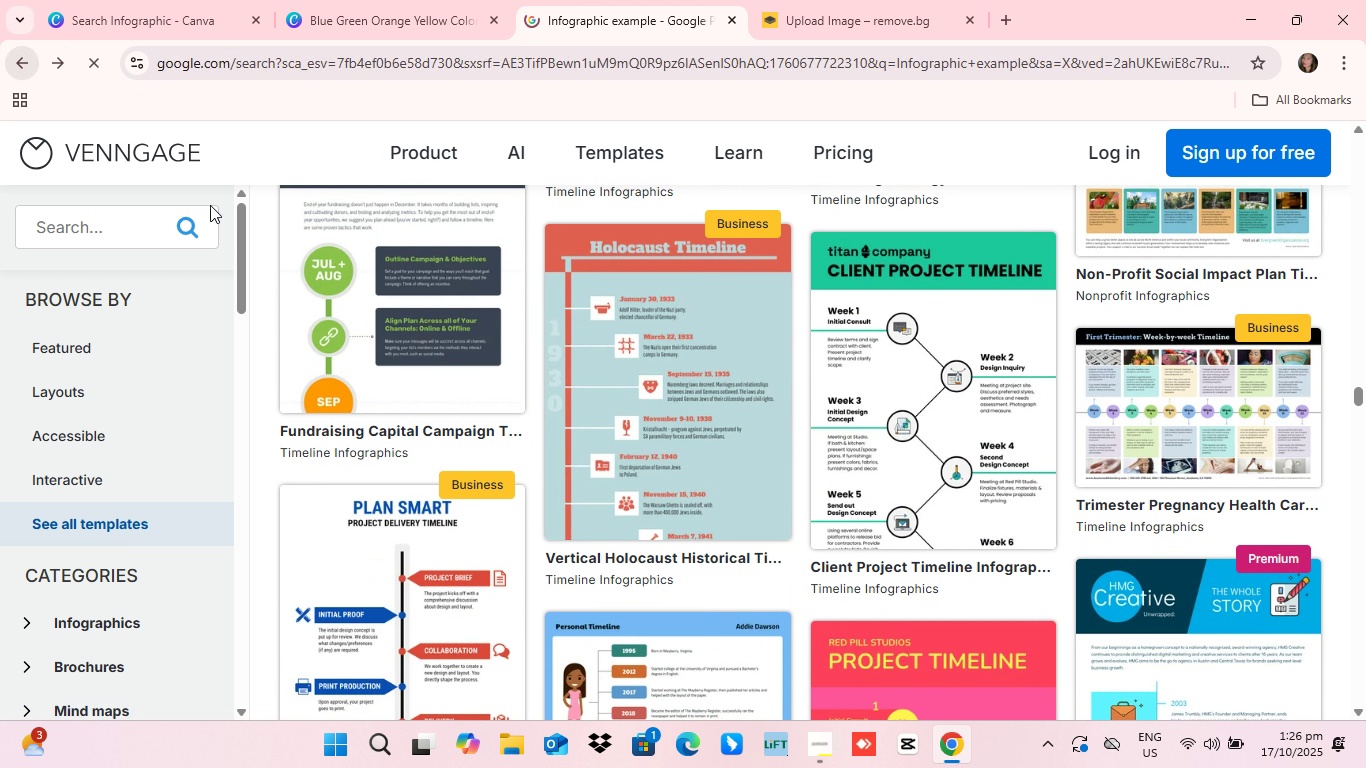 
left_click([25, 61])
 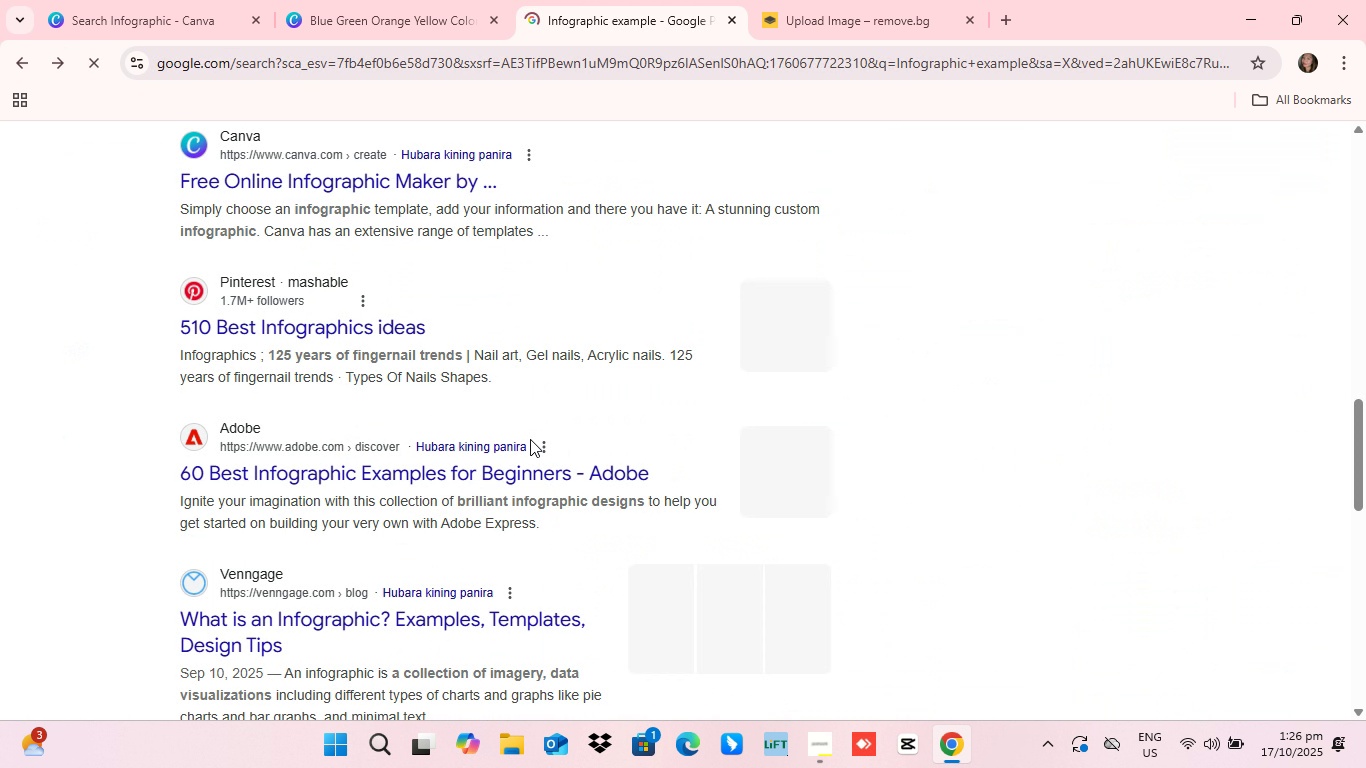 
scroll: coordinate [533, 441], scroll_direction: down, amount: 15.0
 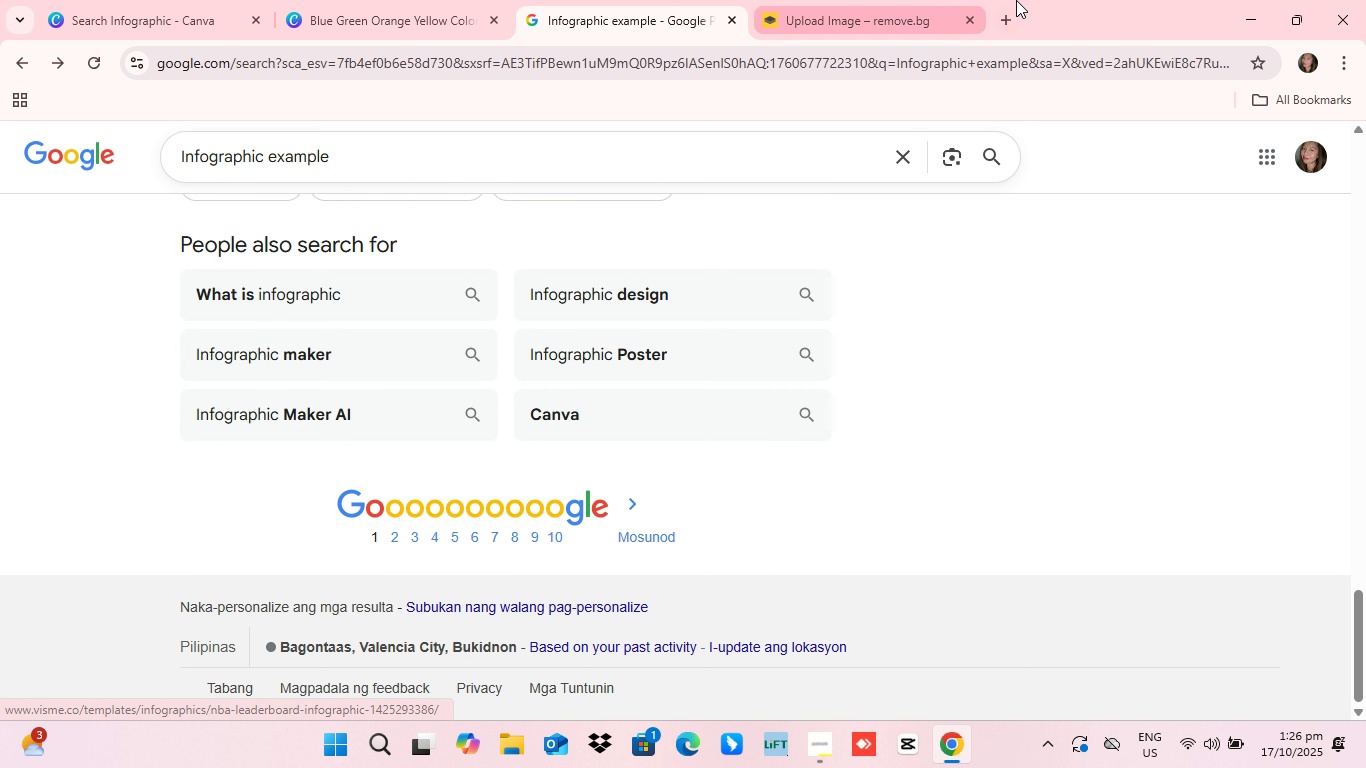 
left_click([1068, 9])
 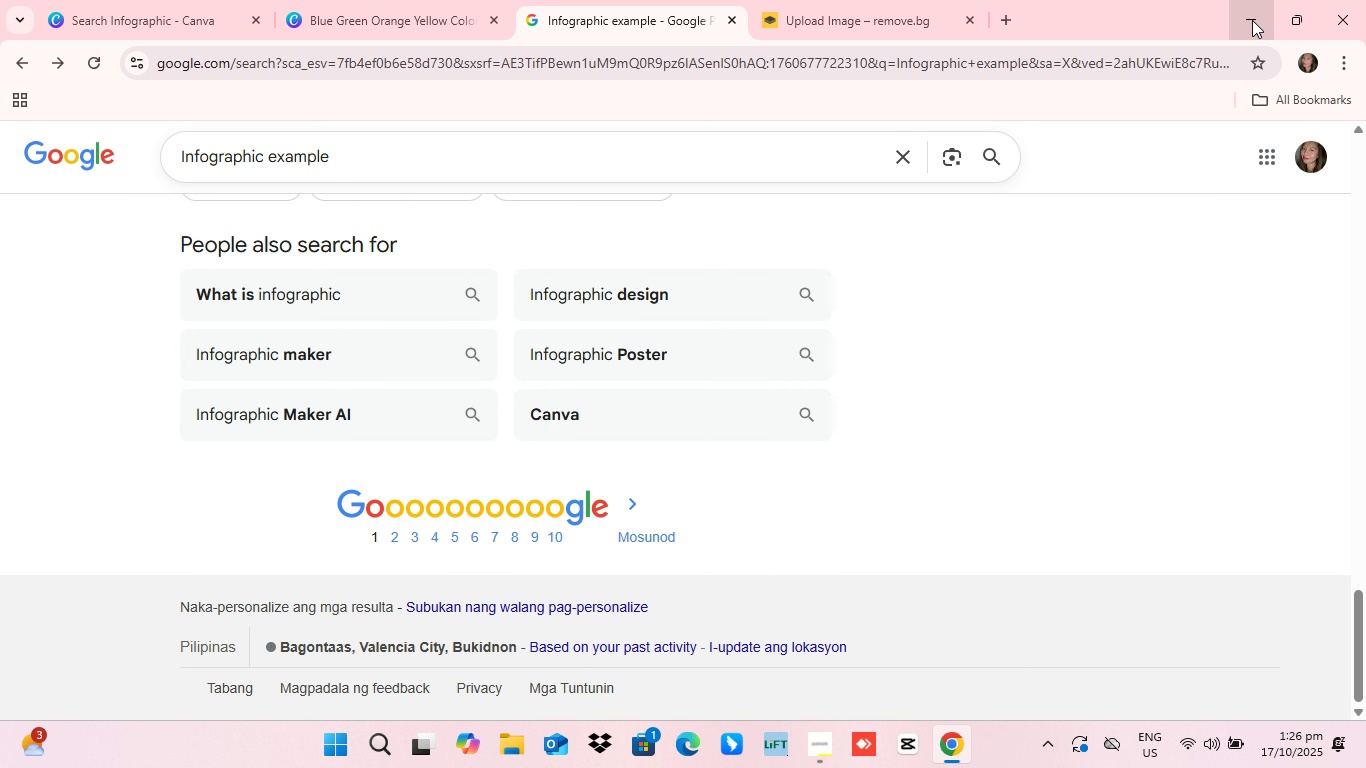 
left_click([1252, 20])
 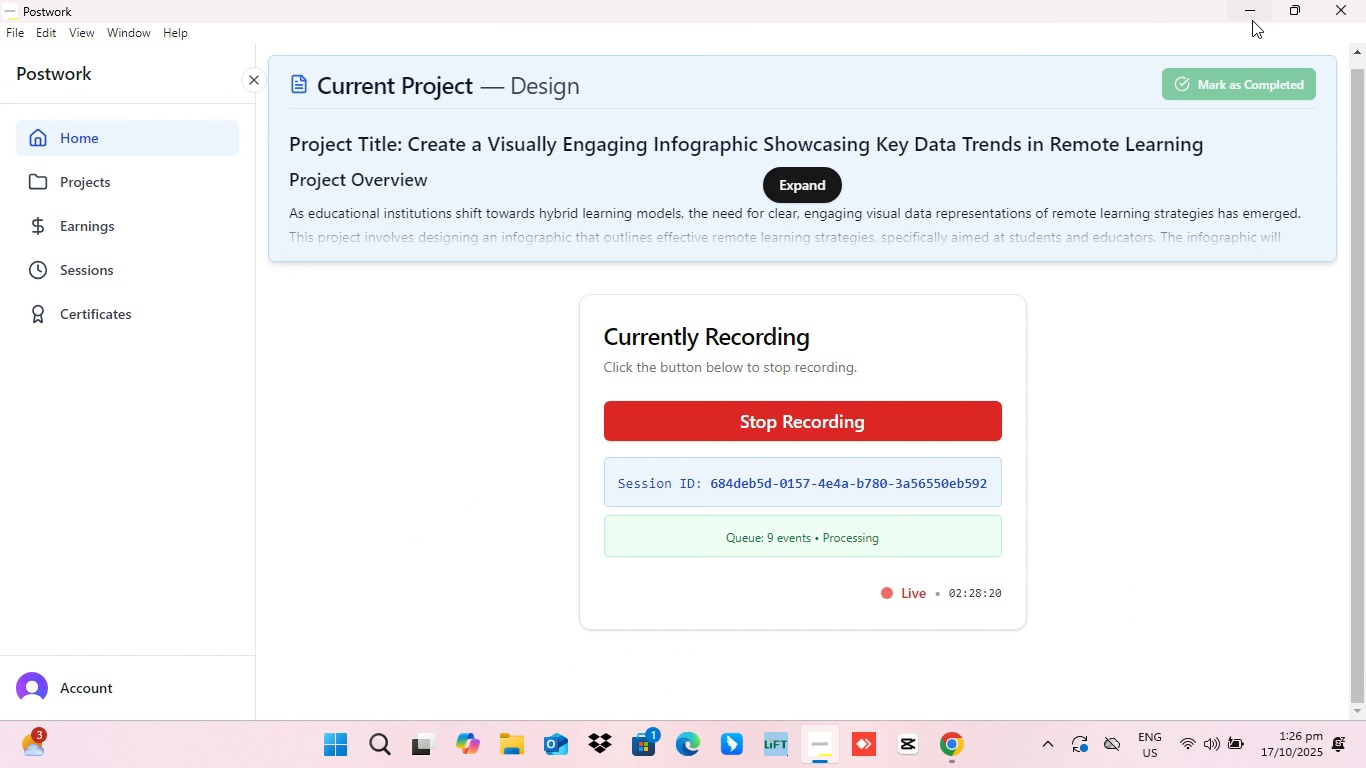 
left_click([1252, 20])
 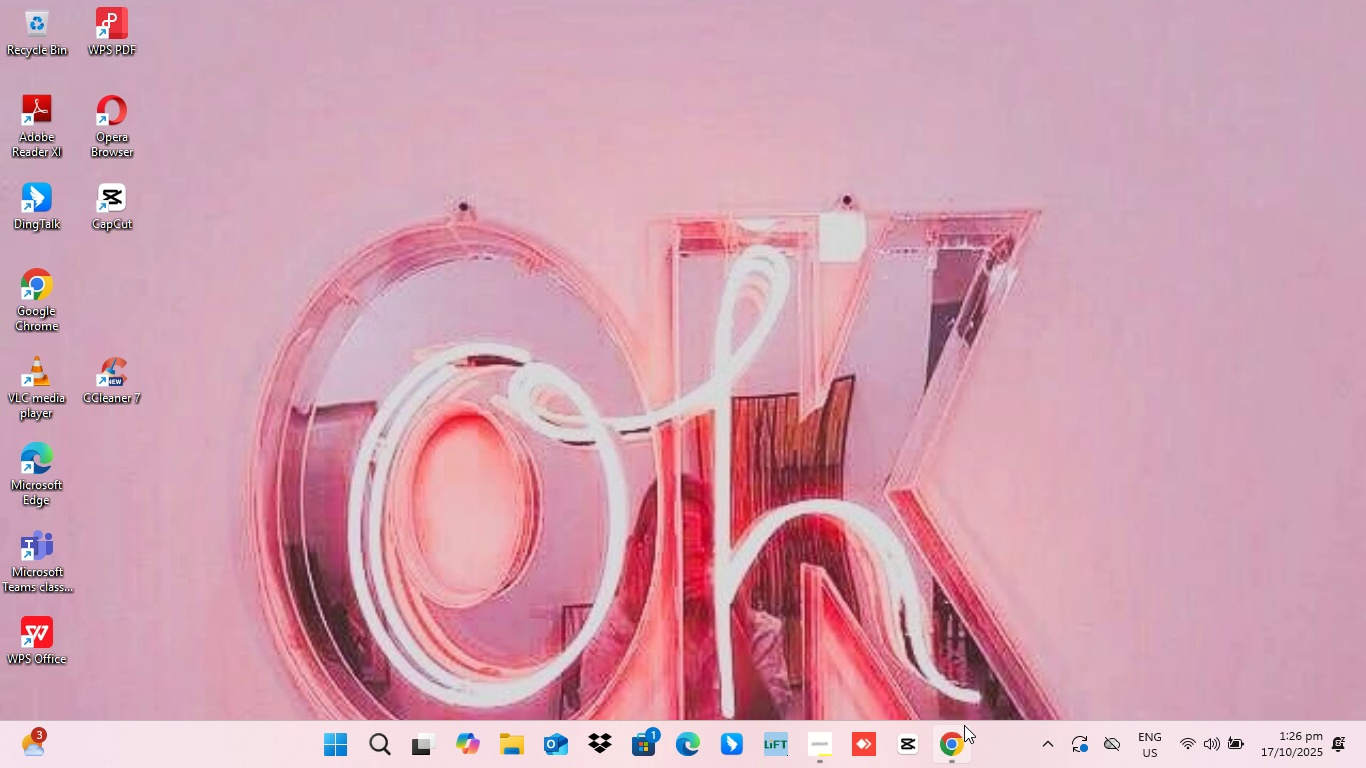 
left_click([957, 751])